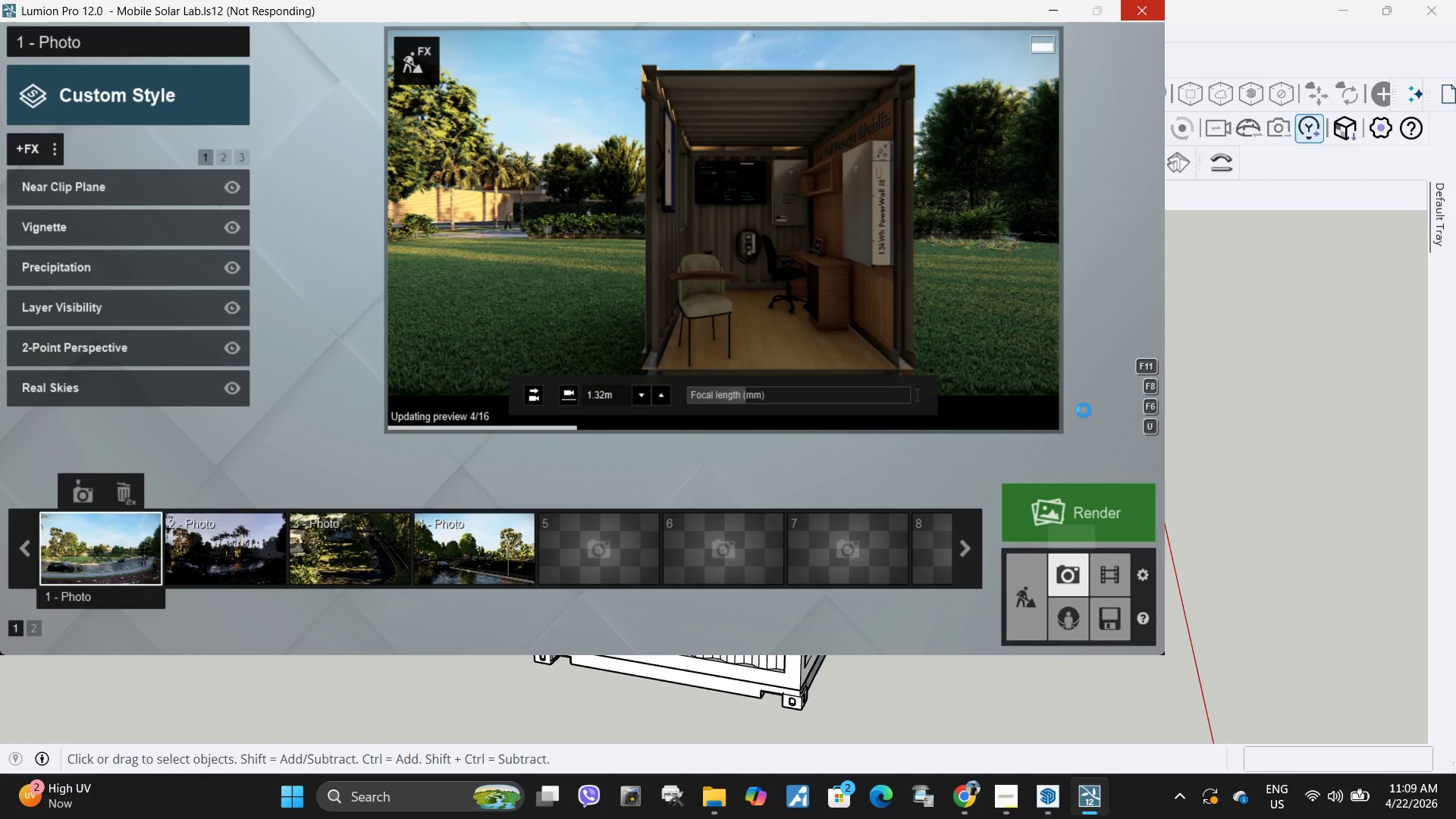 
wait(13.86)
 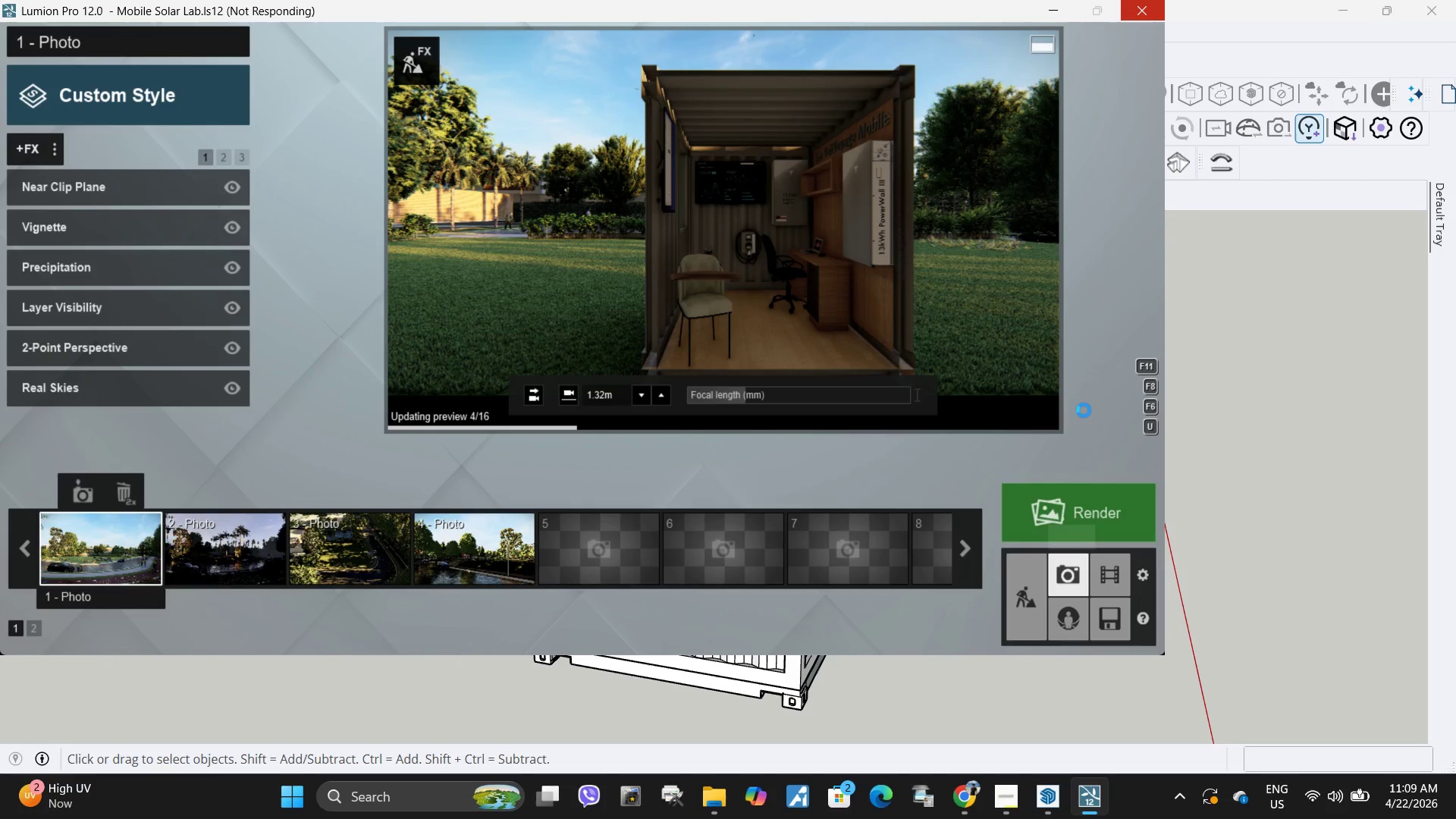 
hold_key(key=S, duration=0.55)
 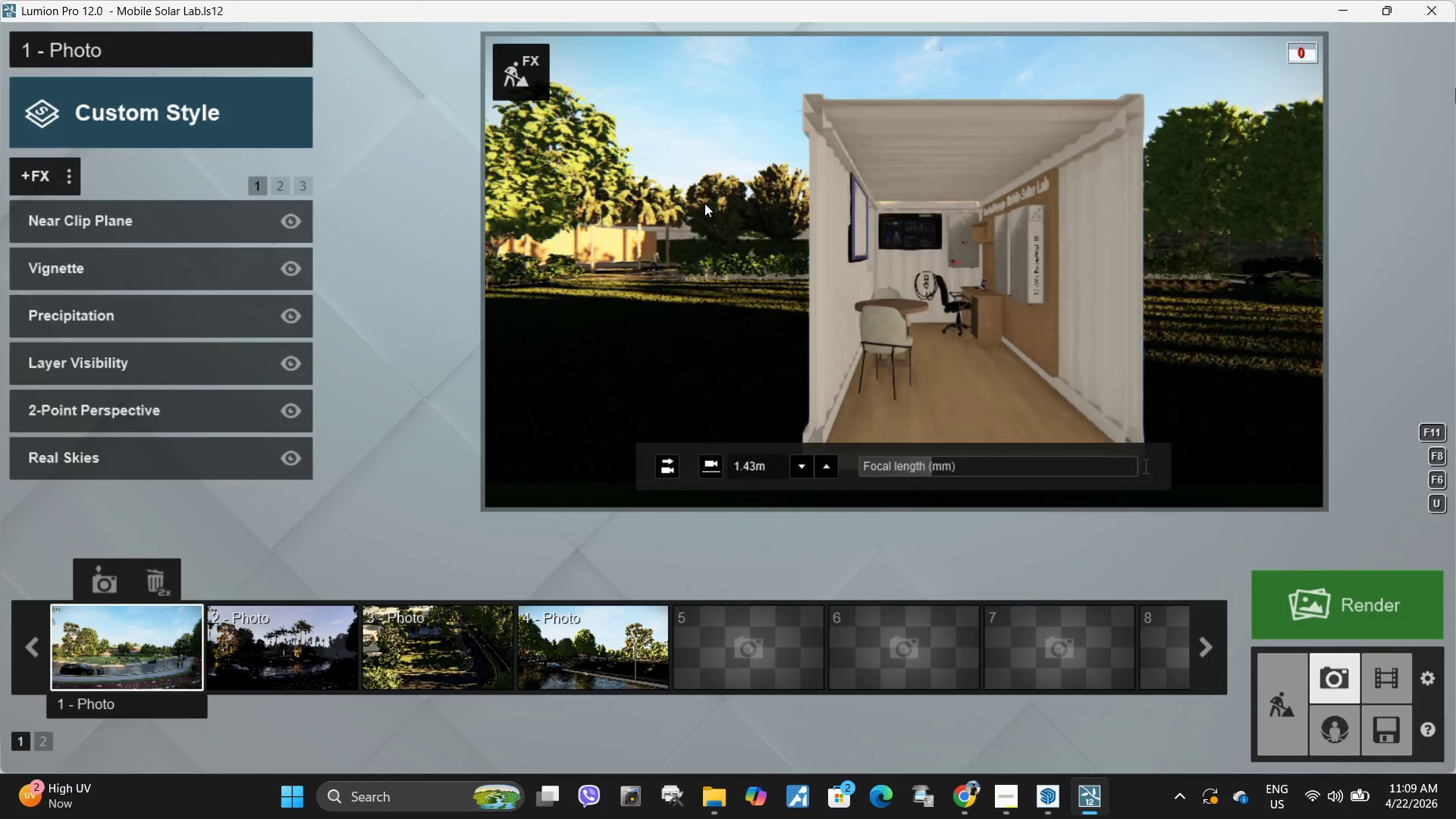 
type(ssdww)
 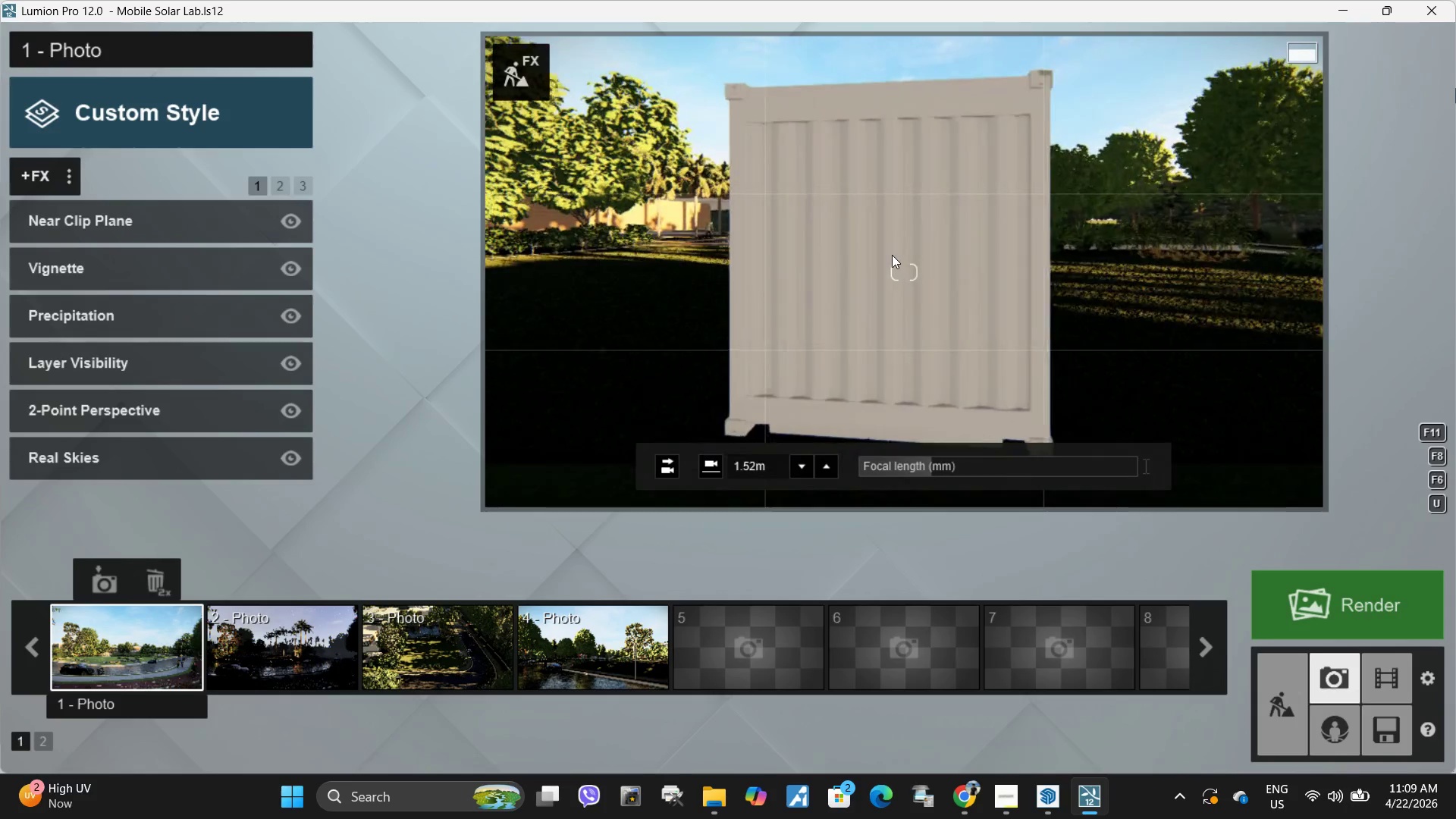 
type(wa)
 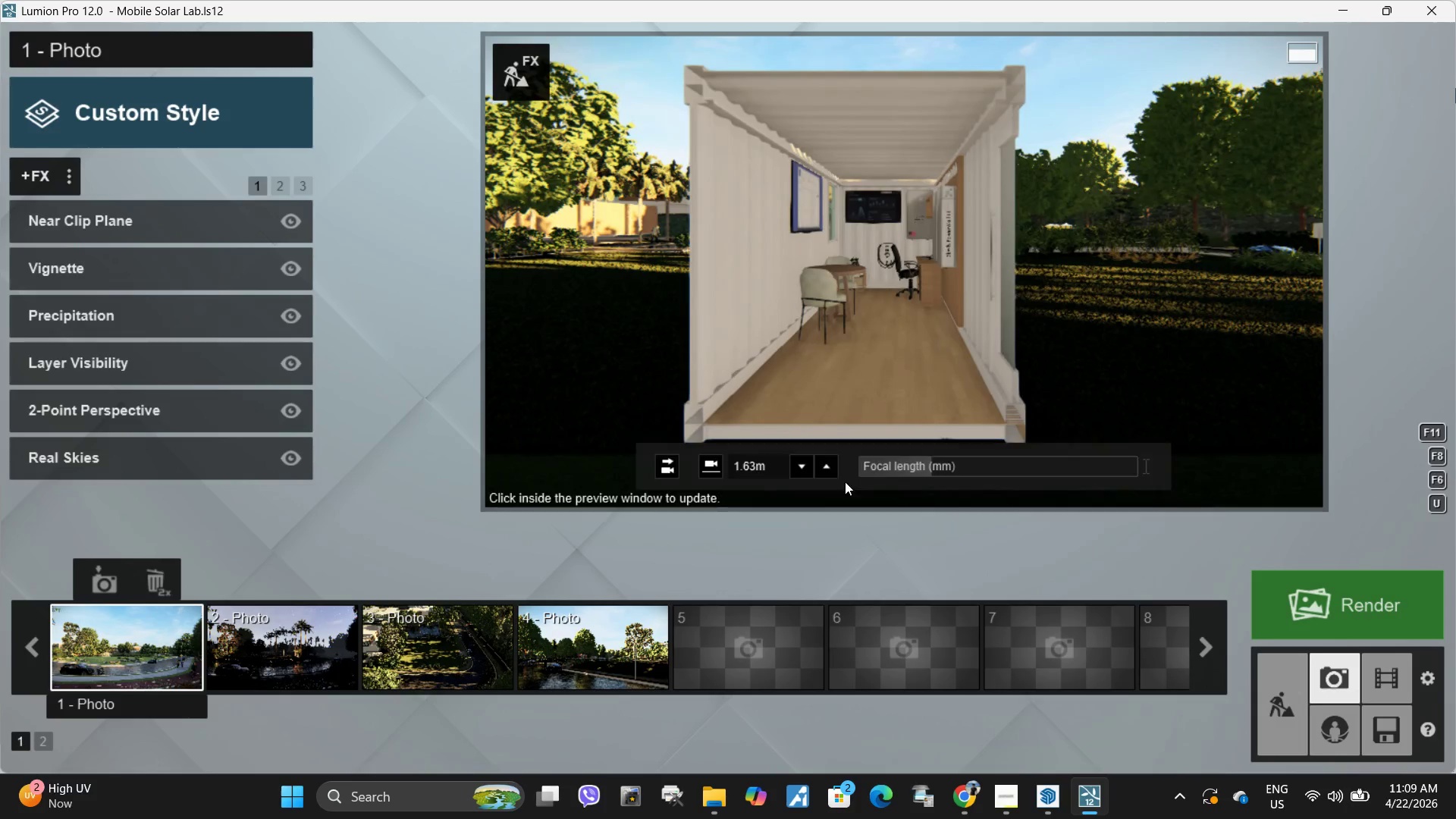 
left_click_drag(start_coordinate=[929, 468], to_coordinate=[879, 468])
 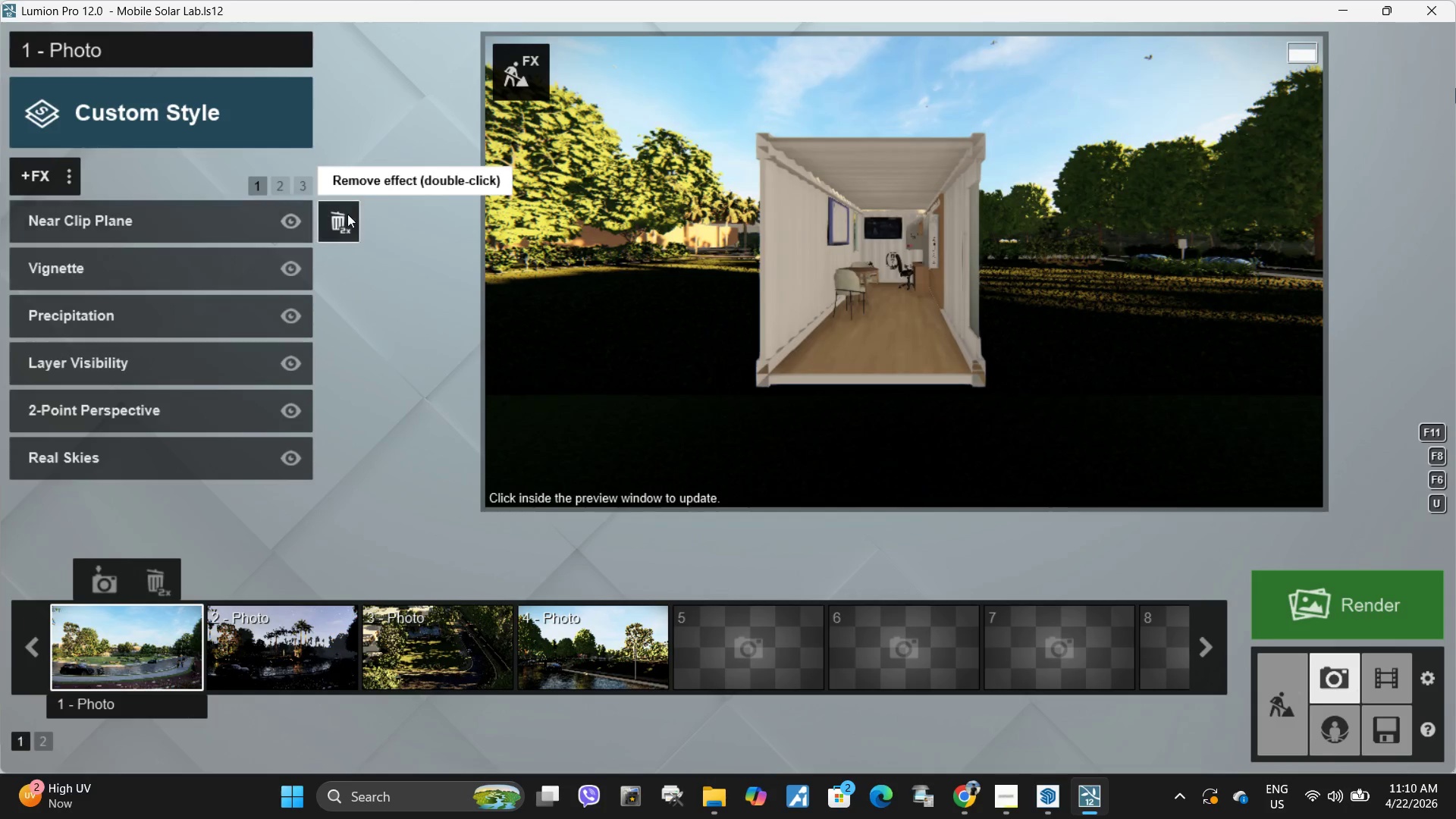 
double_click([346, 214])
 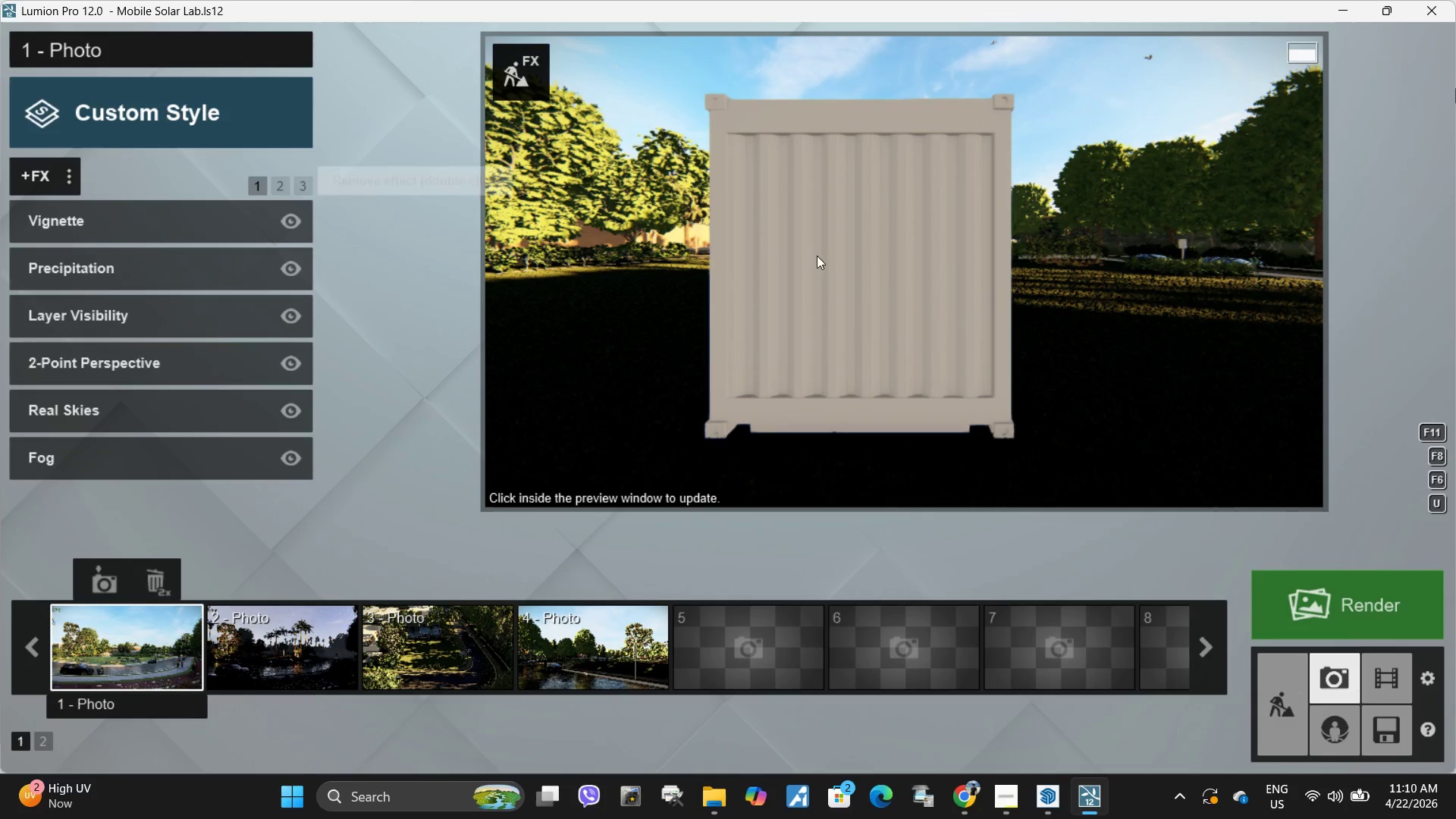 
hold_key(key=W, duration=0.41)
 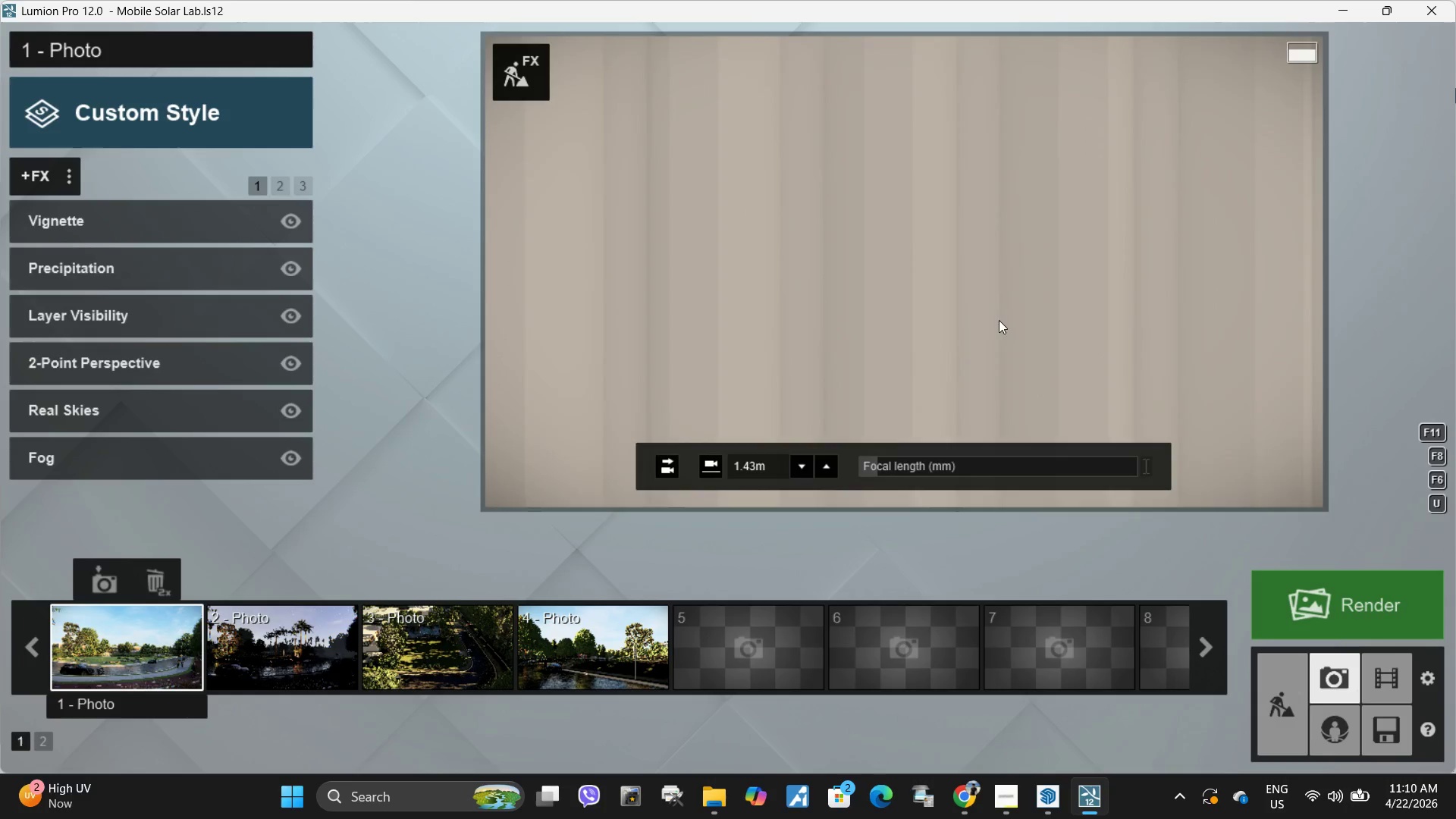 
type(aww)
 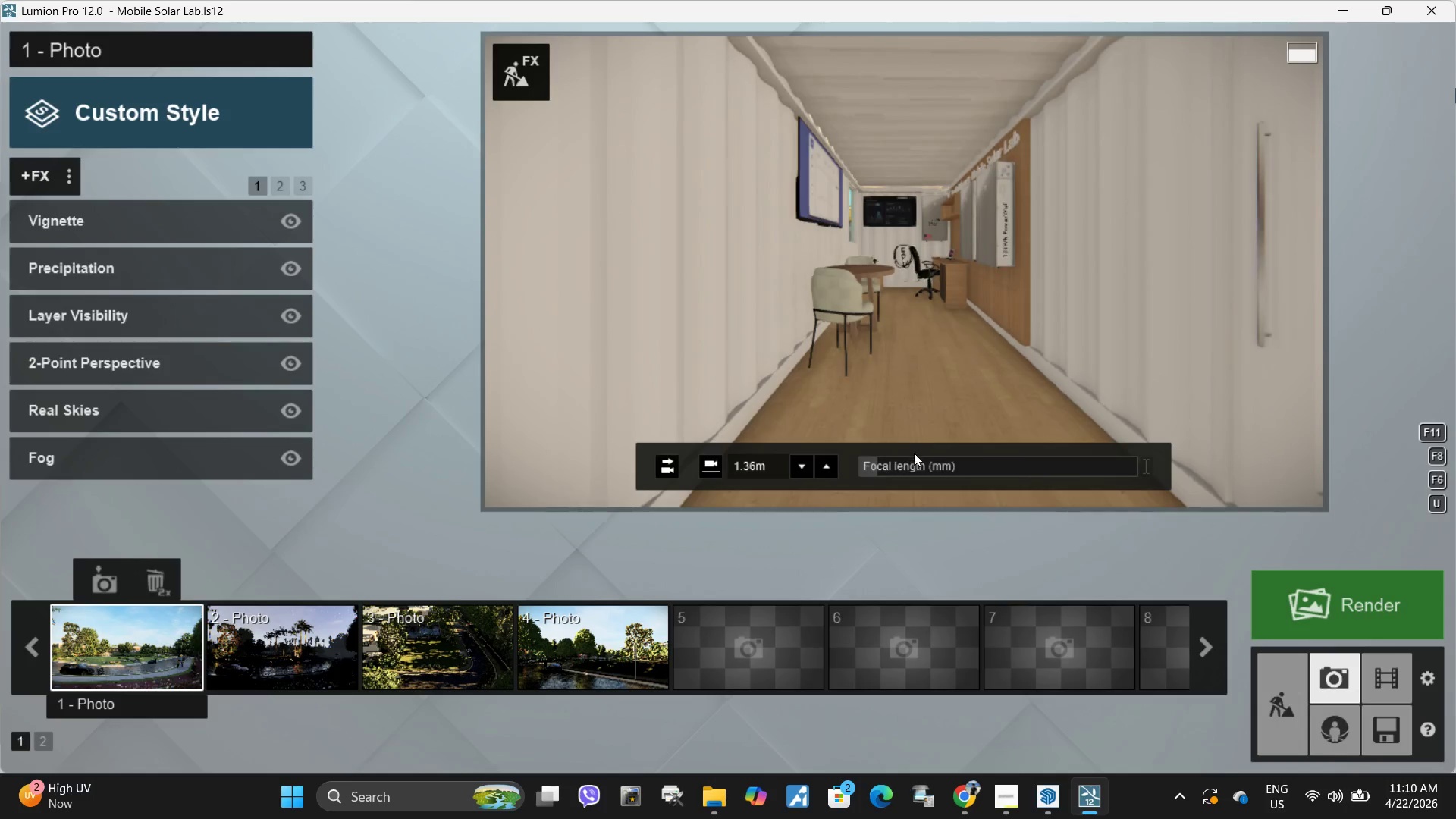 
left_click_drag(start_coordinate=[915, 463], to_coordinate=[956, 463])
 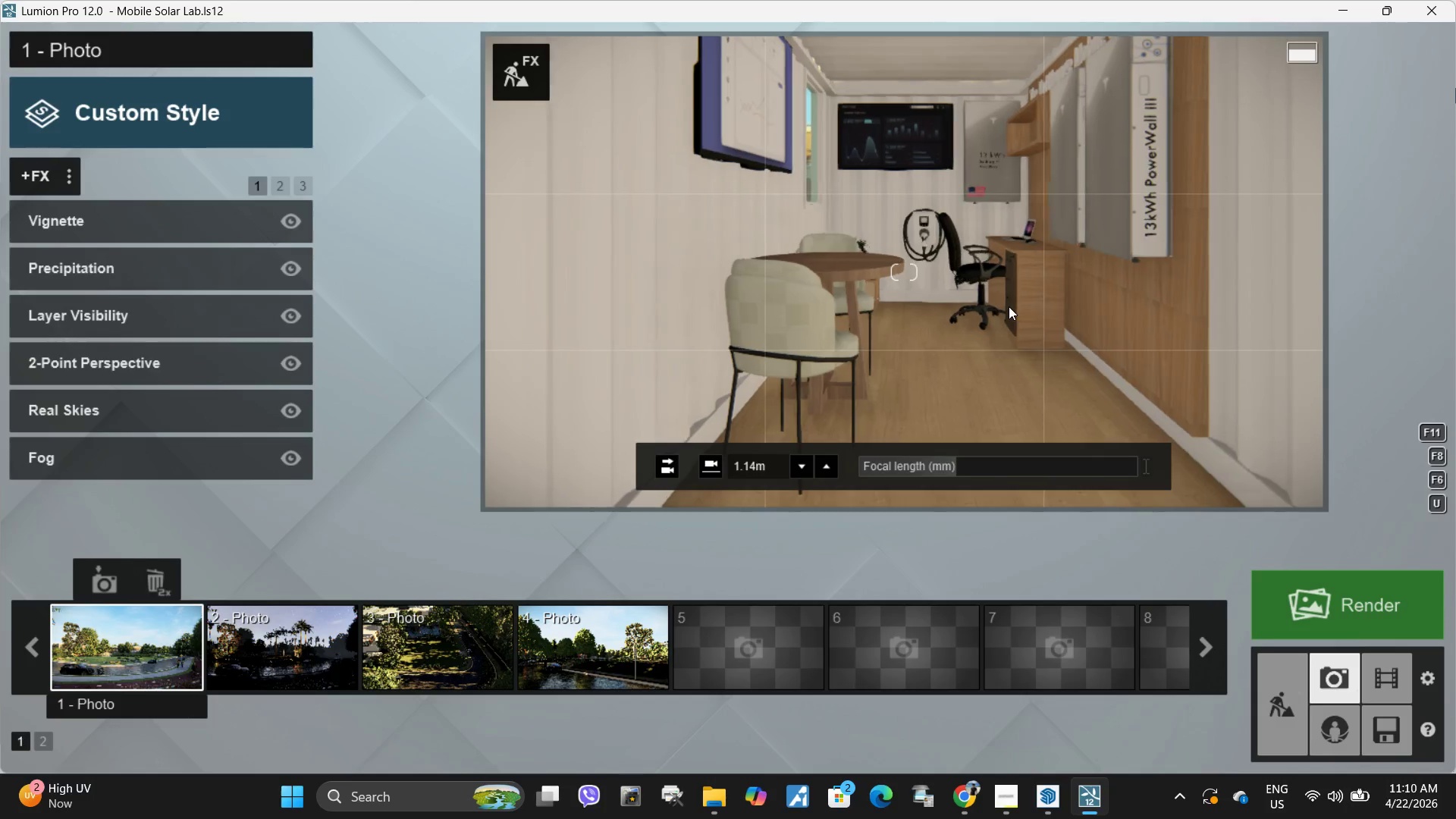 
type(sqw)
 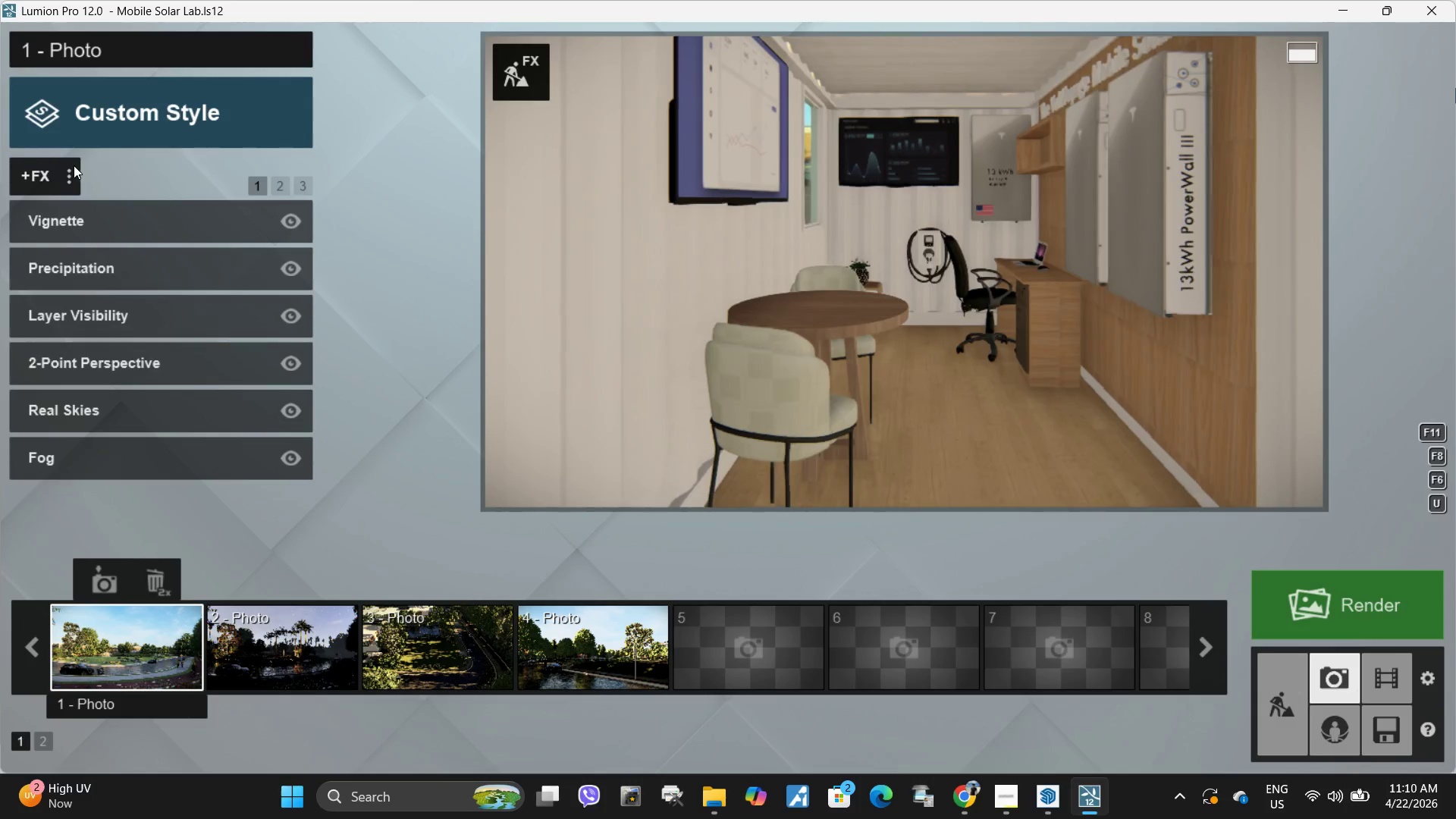 
left_click([72, 169])
 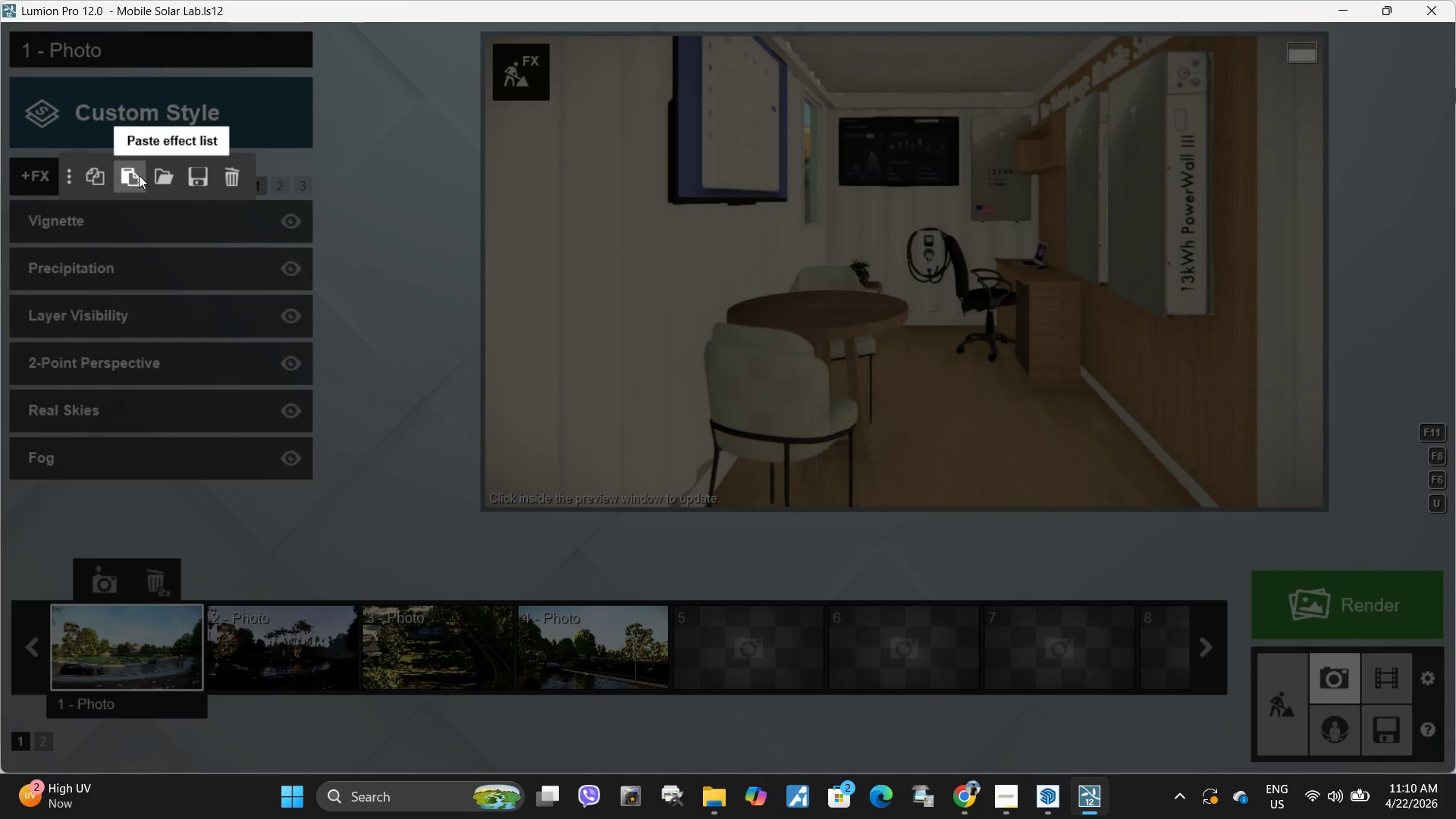 
left_click([224, 177])
 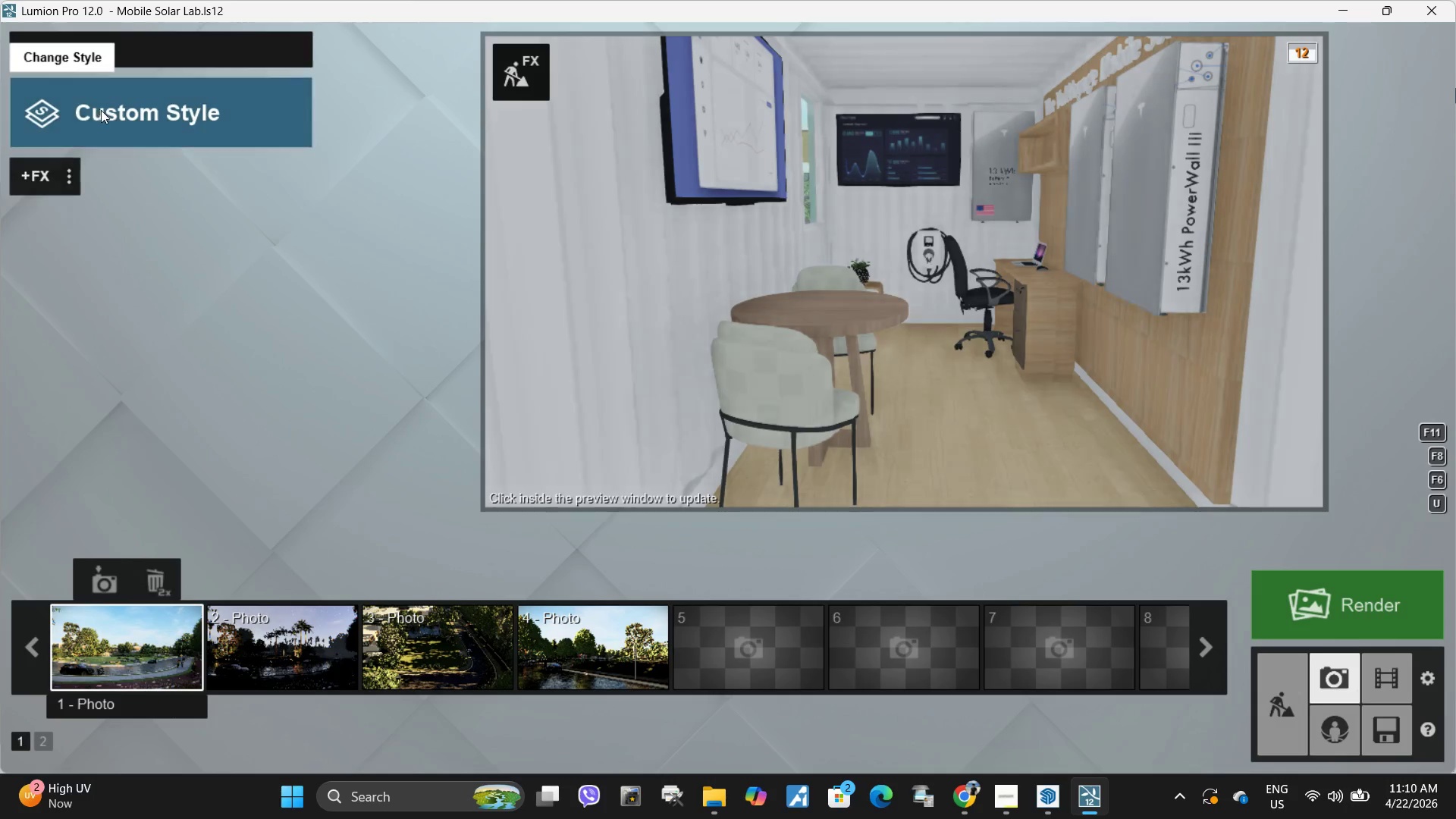 
left_click([103, 112])
 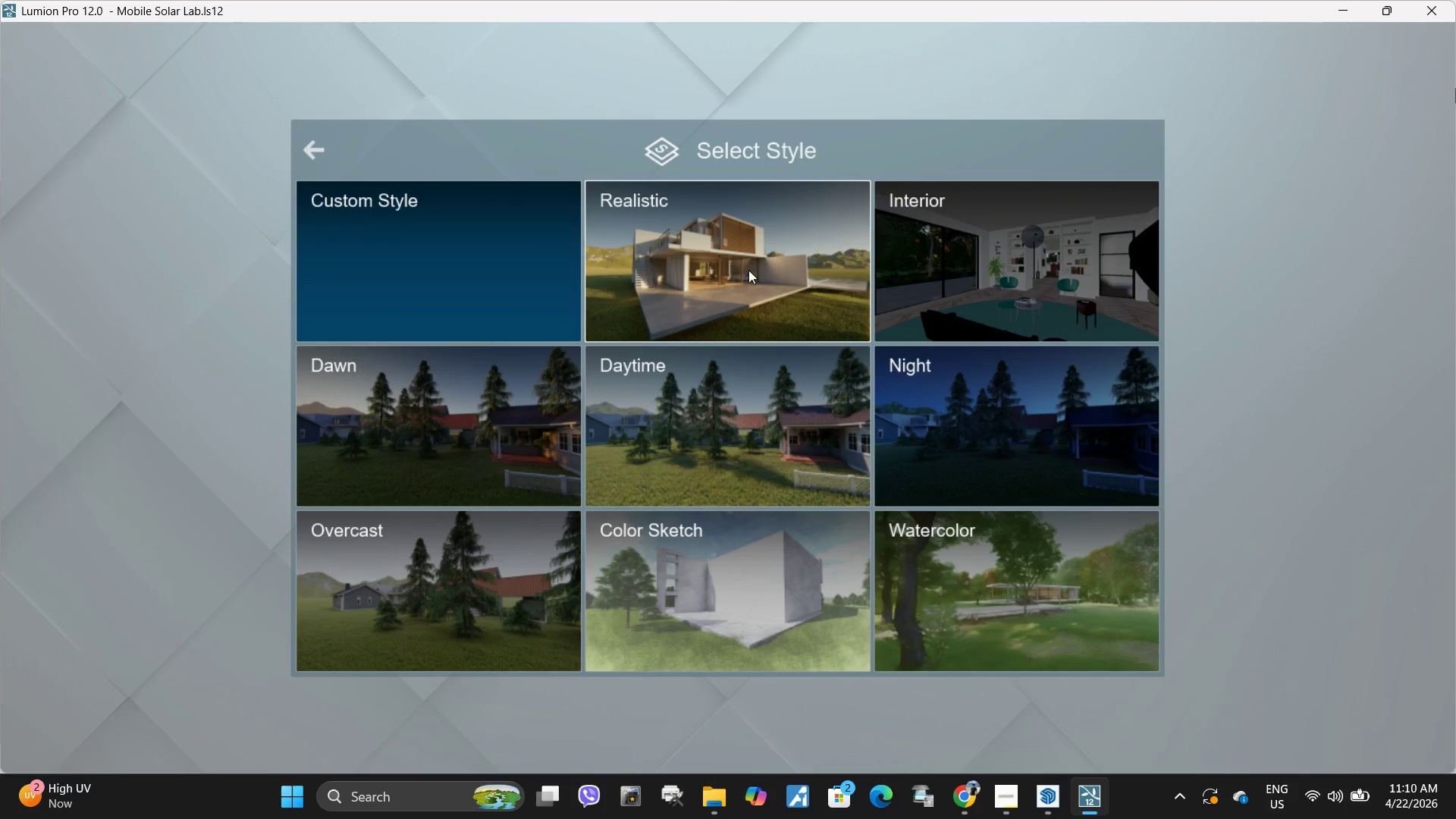 
left_click_drag(start_coordinate=[966, 252], to_coordinate=[970, 252])
 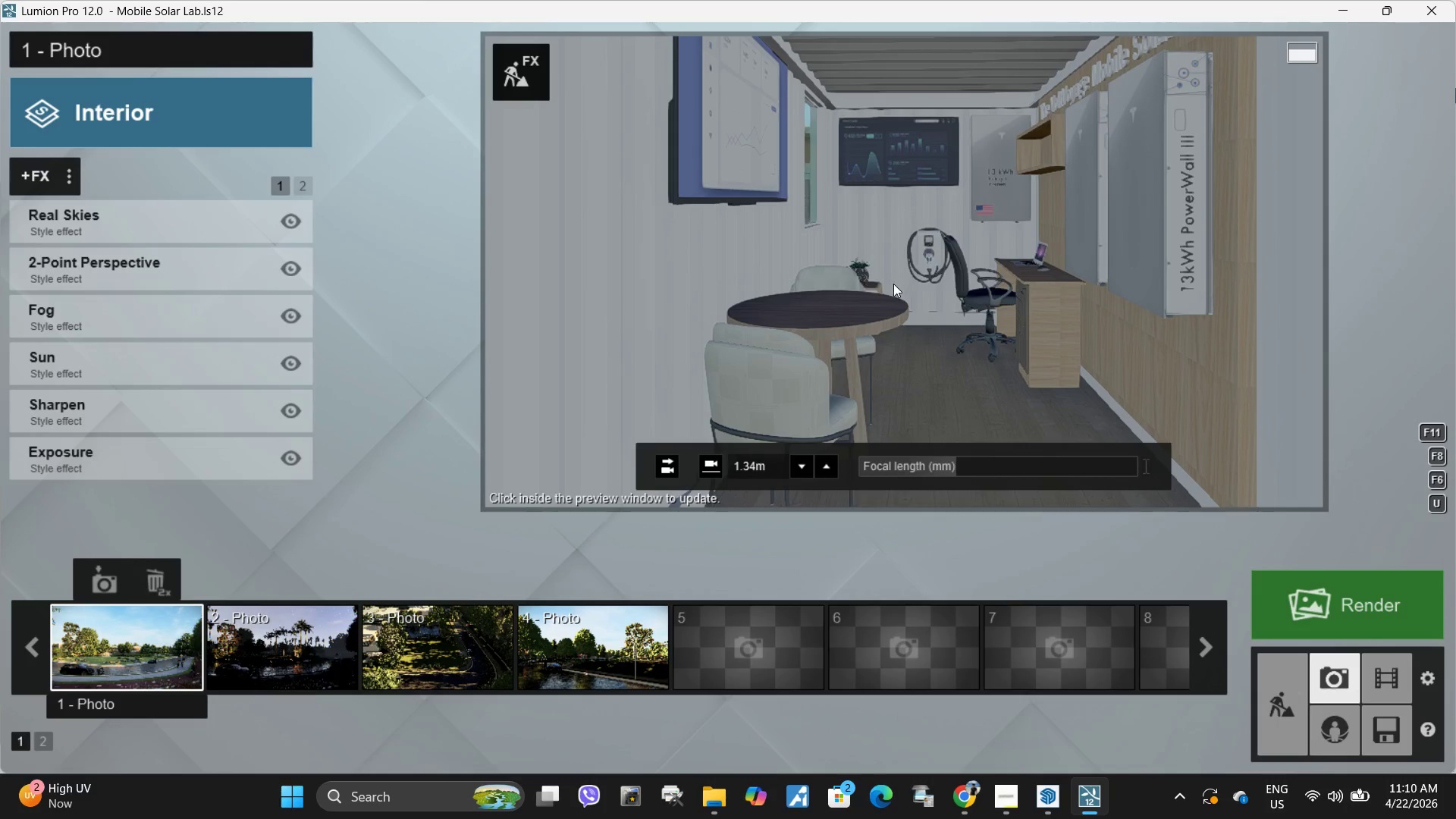 
left_click([896, 282])
 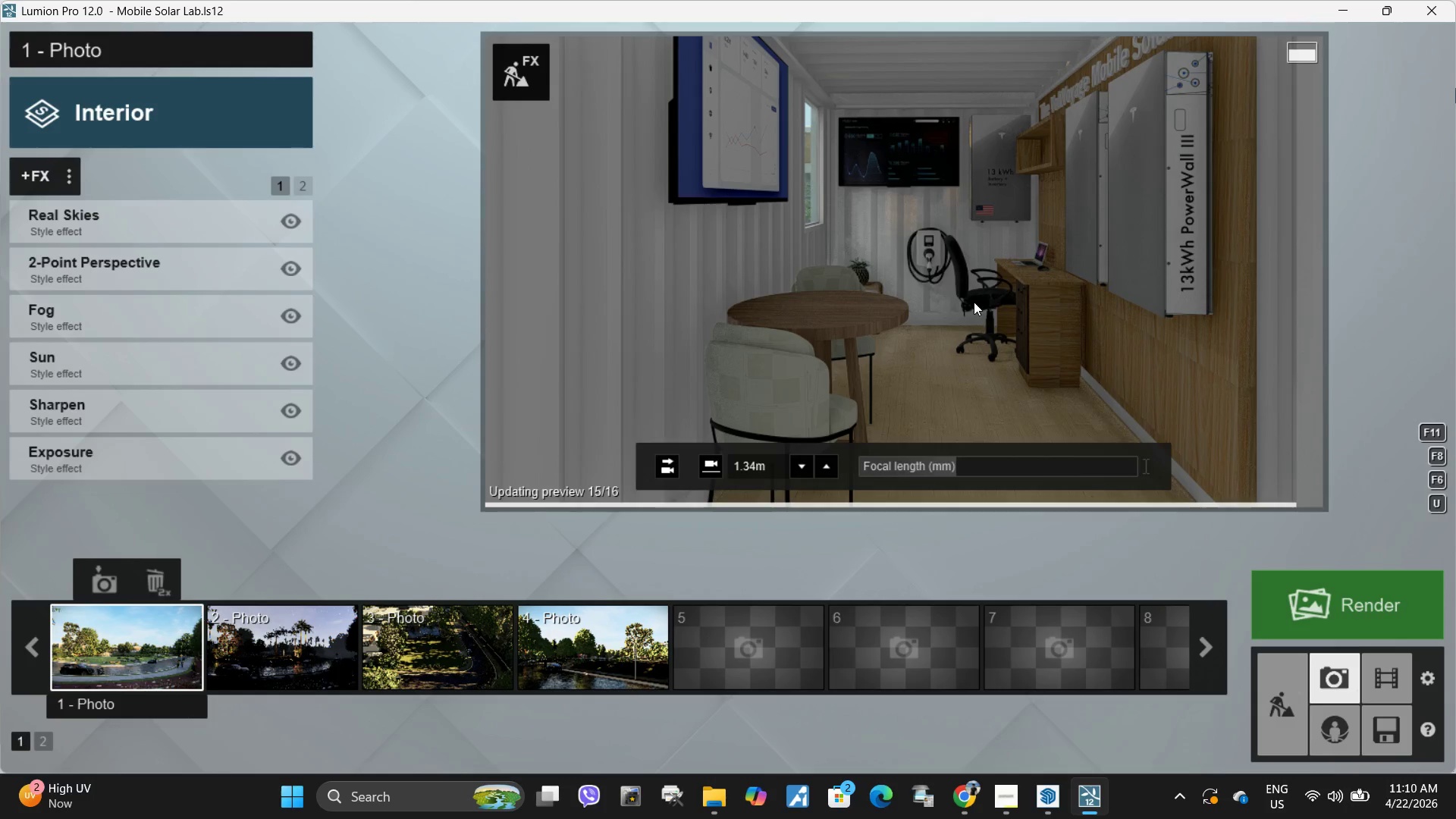 
type(ssedaa)
 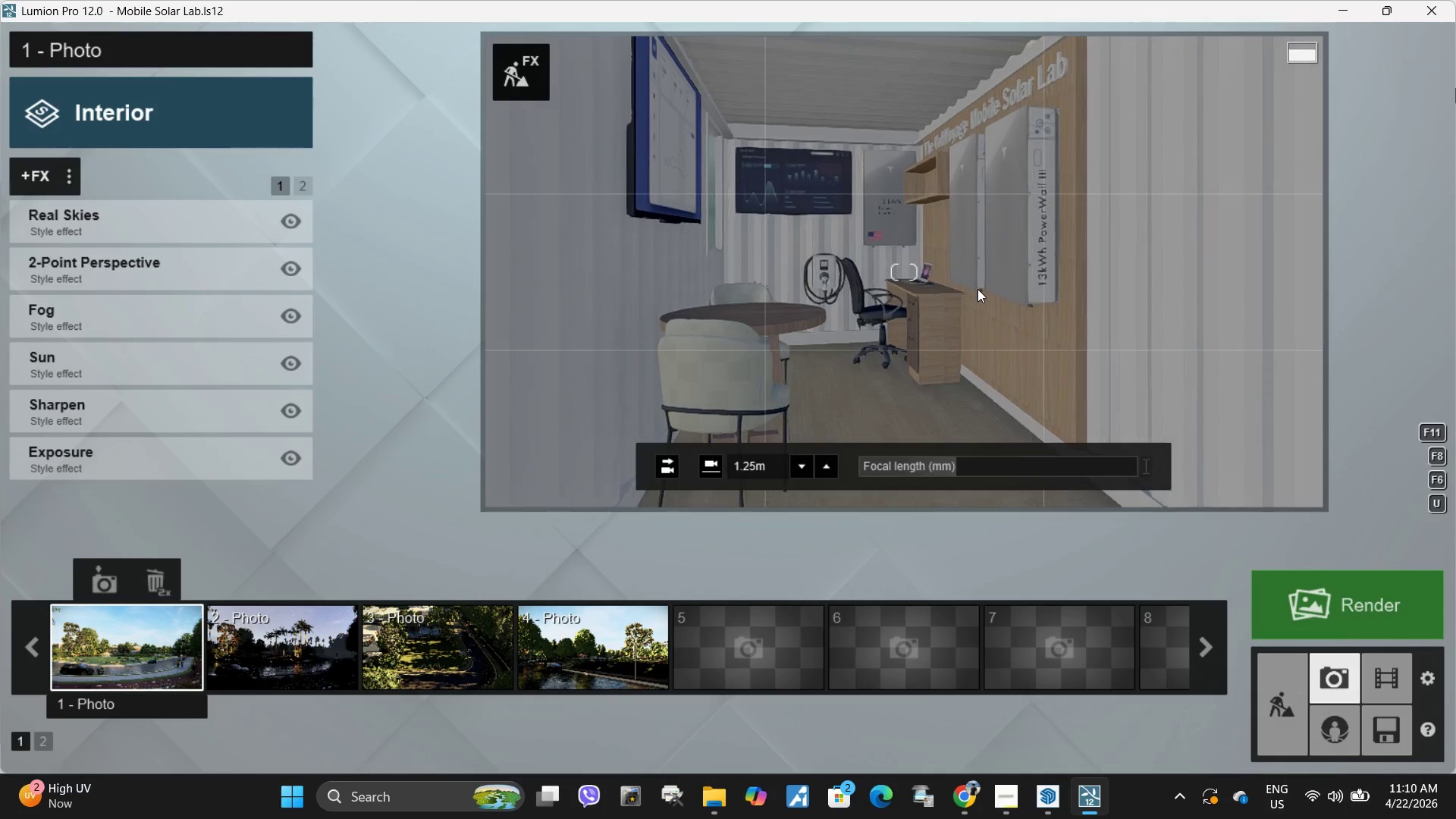 
key(Q)
 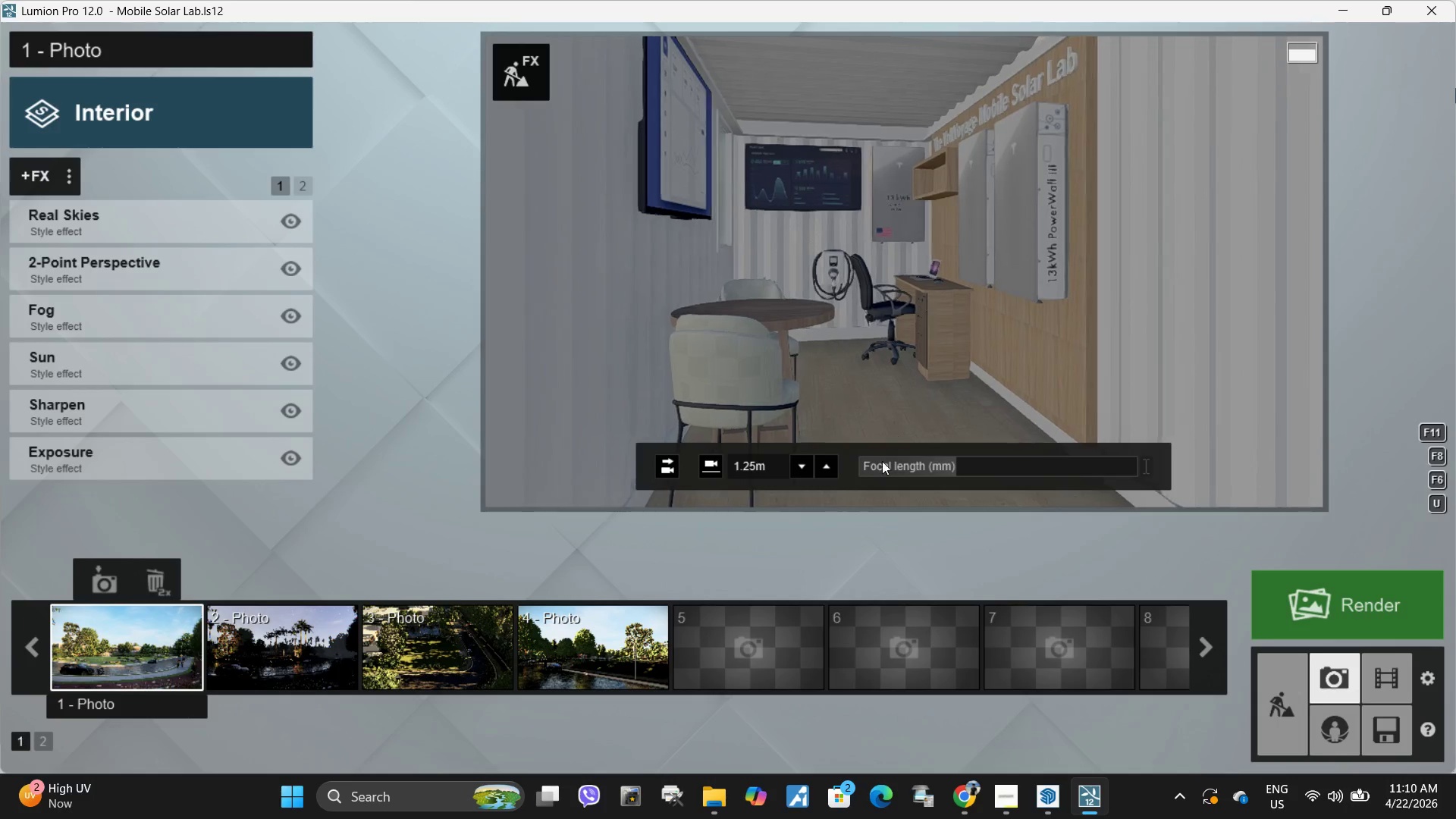 
left_click_drag(start_coordinate=[946, 462], to_coordinate=[937, 463])
 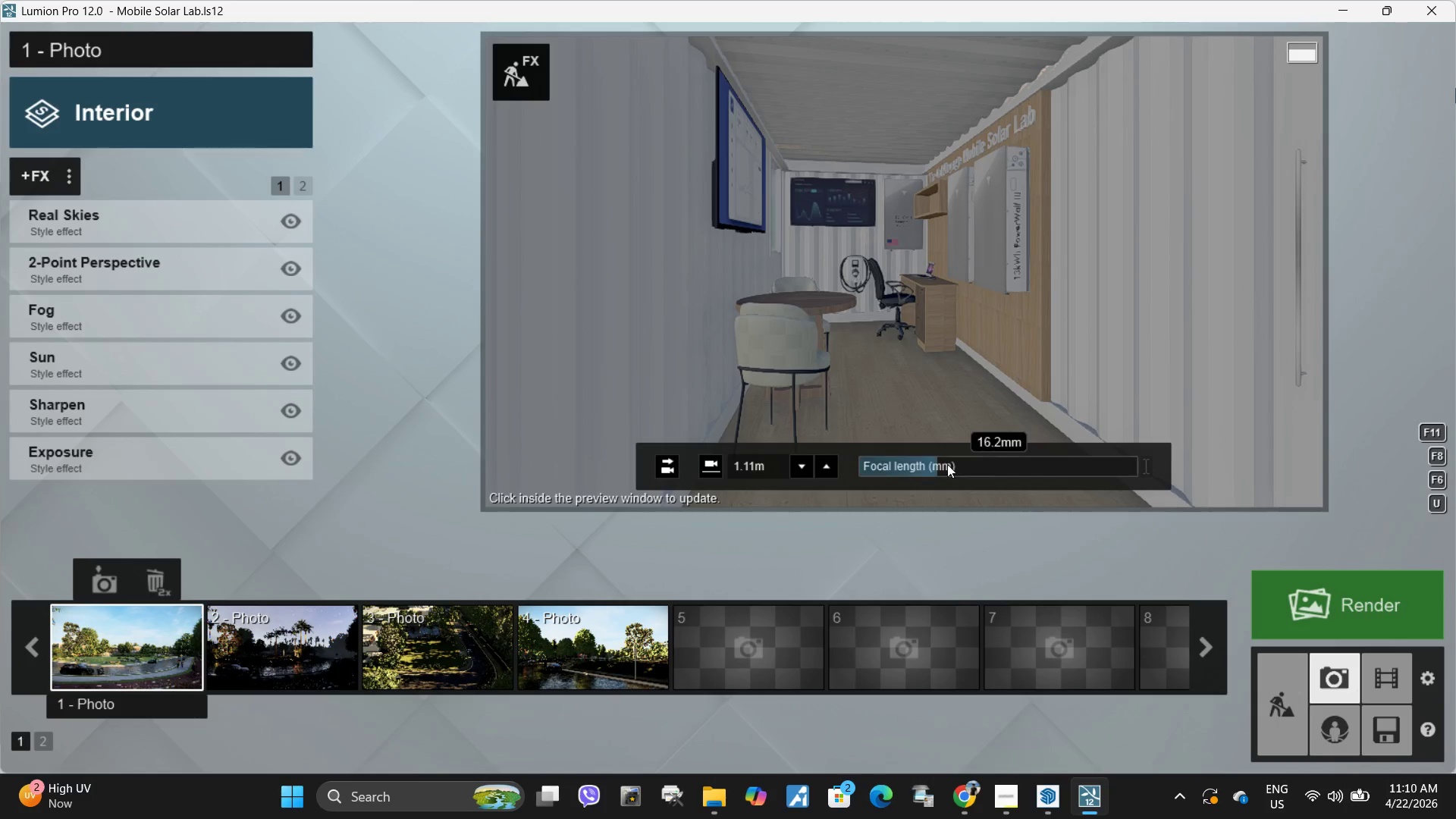 
left_click_drag(start_coordinate=[943, 464], to_coordinate=[956, 464])
 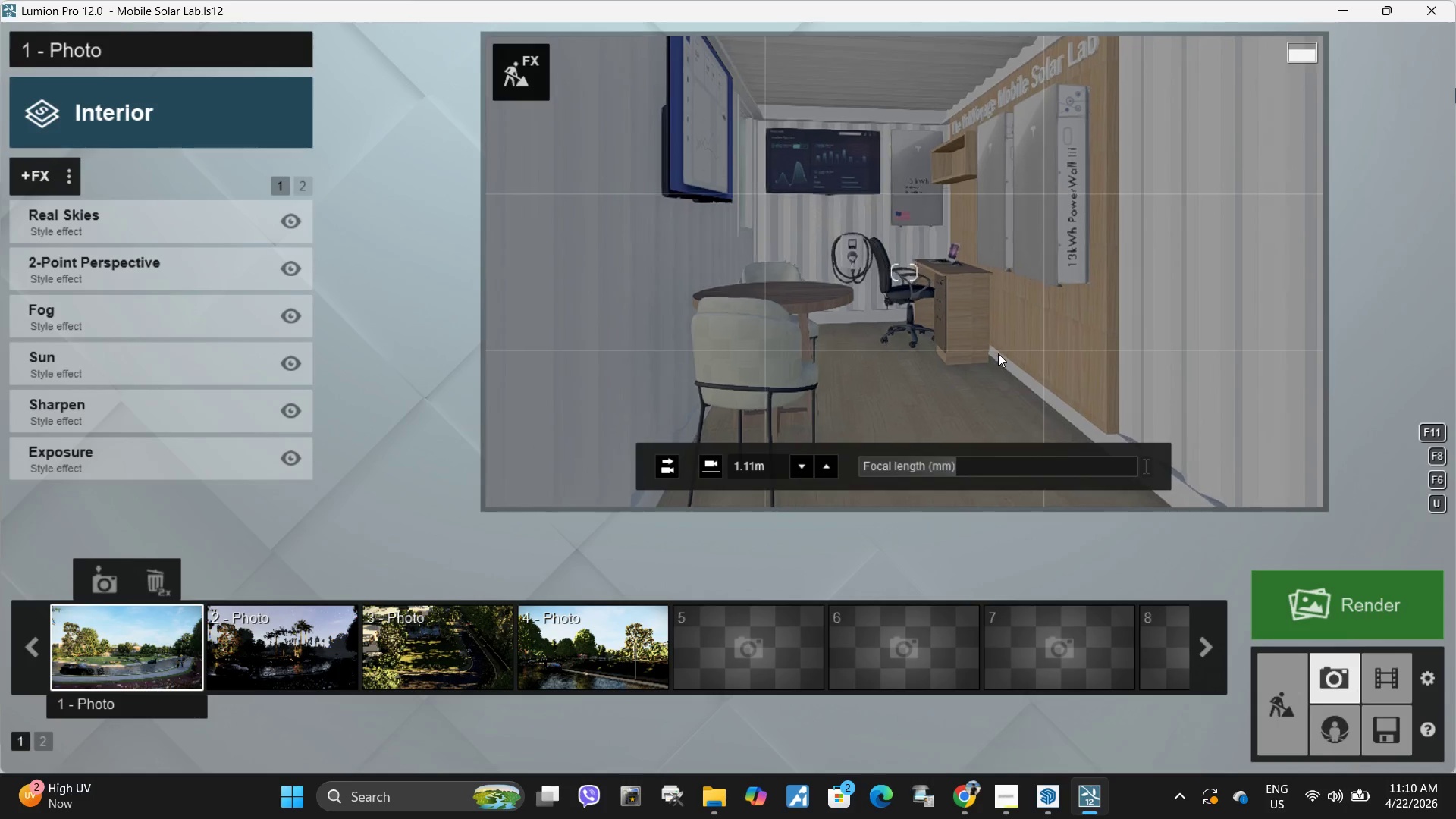 
key(Q)
 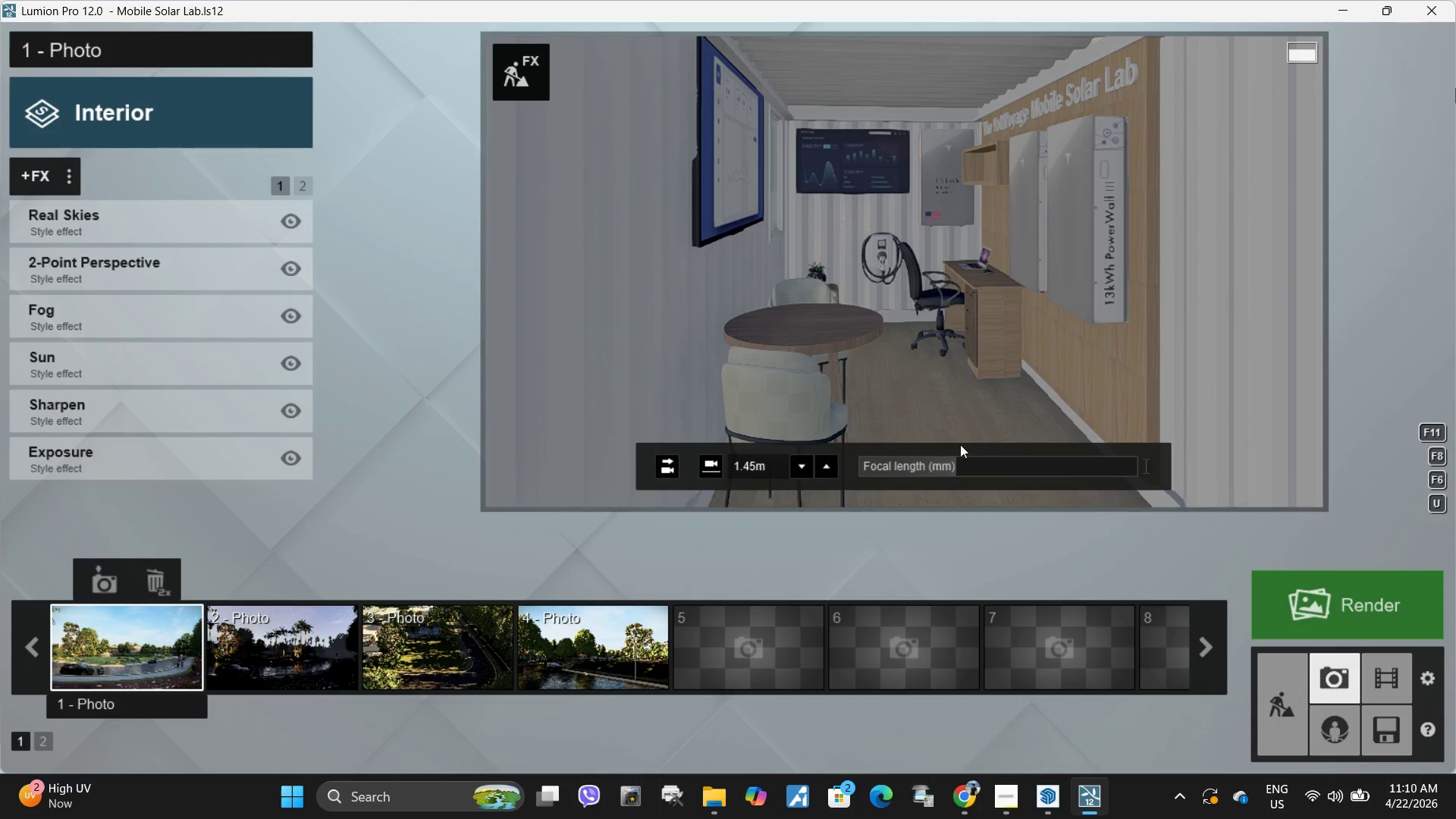 
left_click_drag(start_coordinate=[959, 459], to_coordinate=[965, 459])
 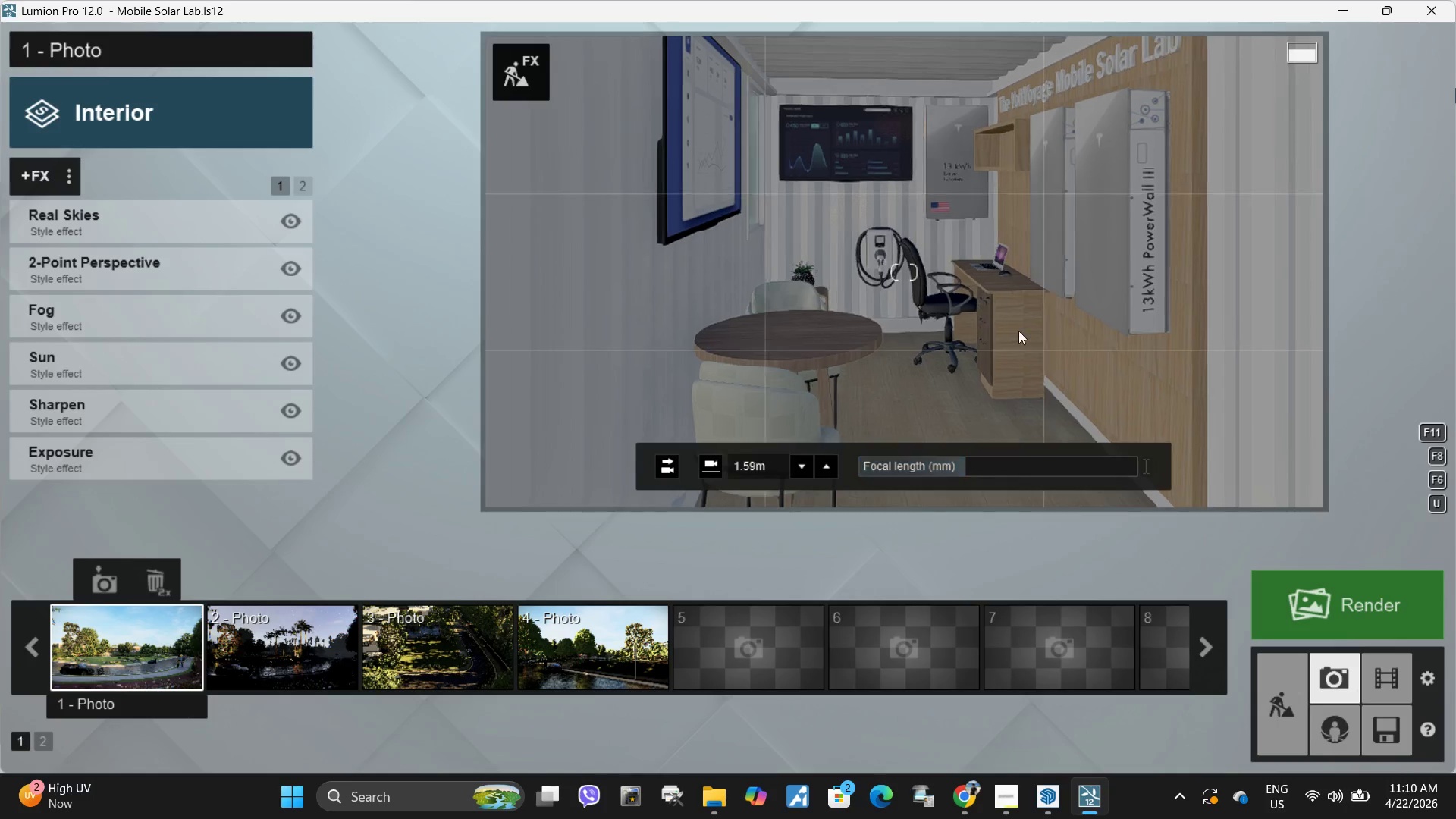 
type(swwwd)
 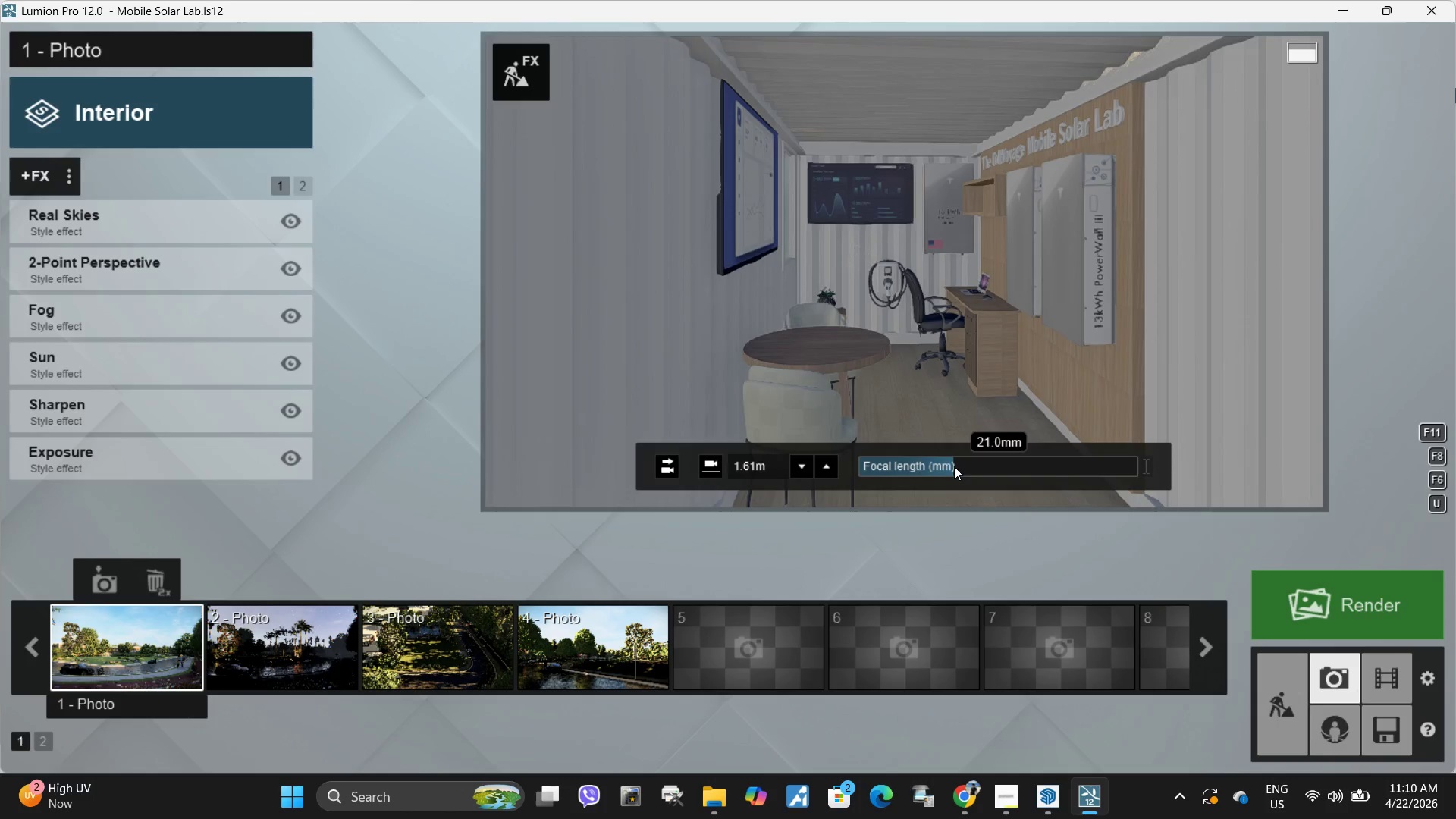 
type(ww)
 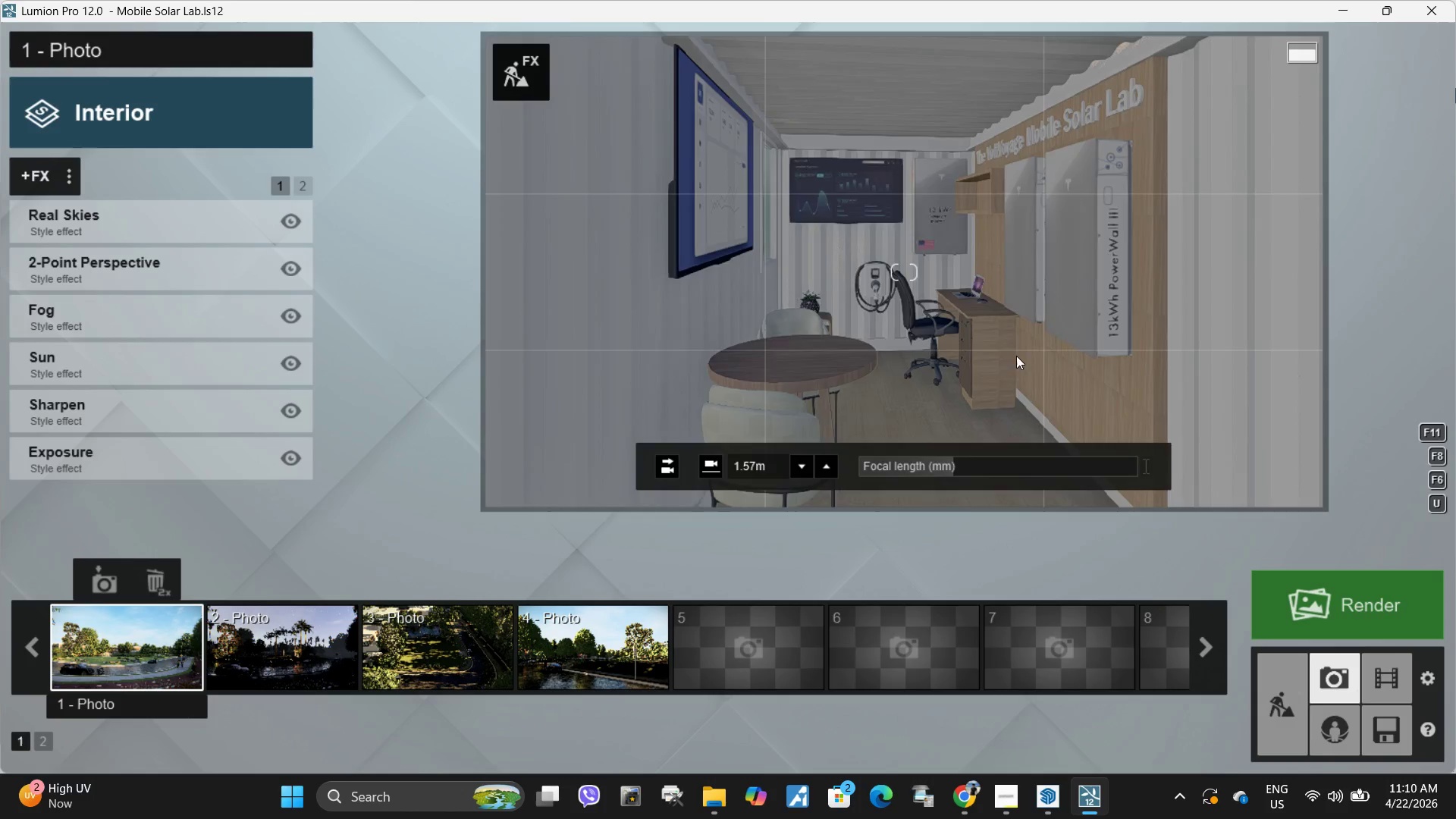 
left_click([1022, 352])
 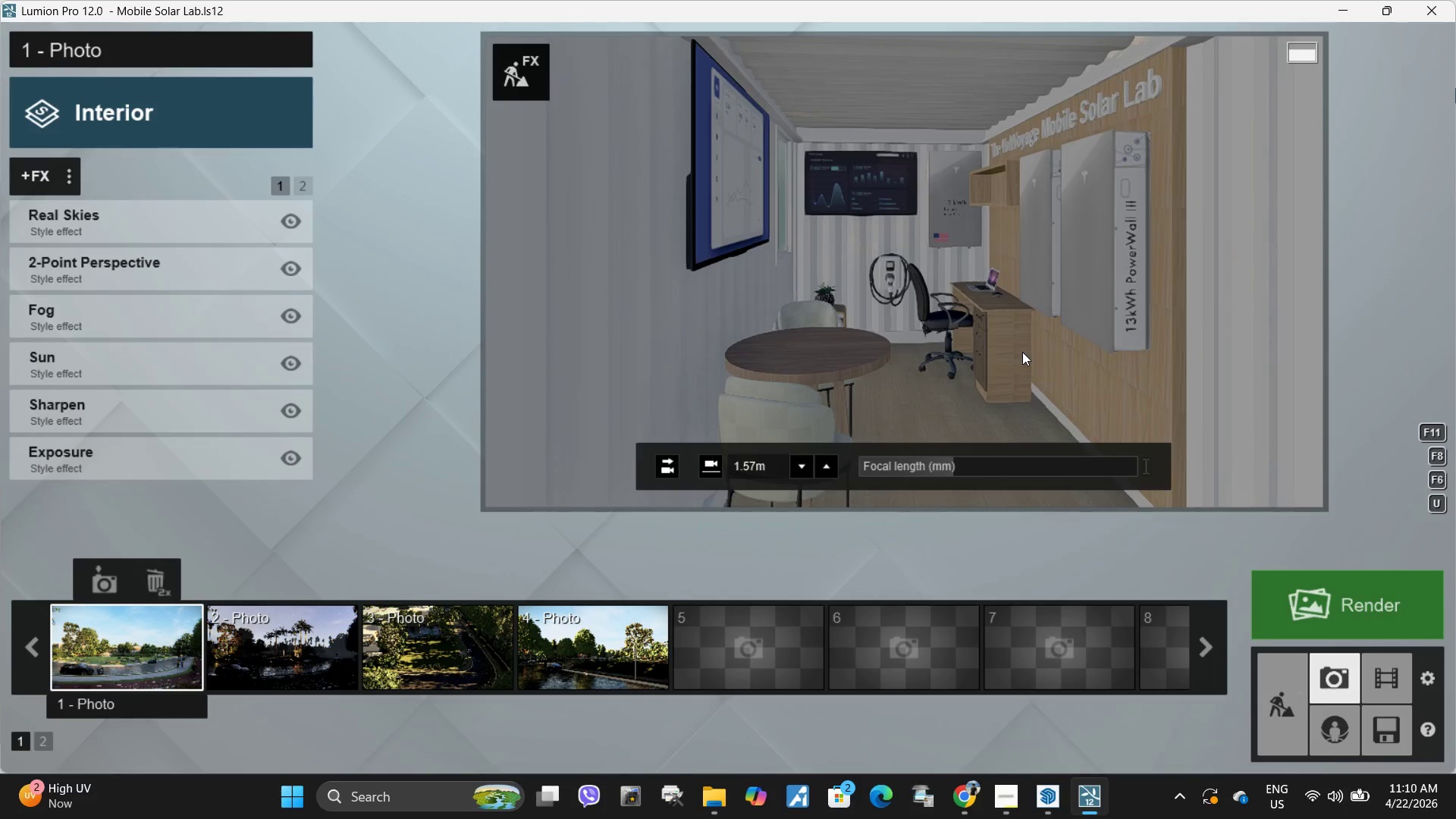 
left_click([1022, 352])
 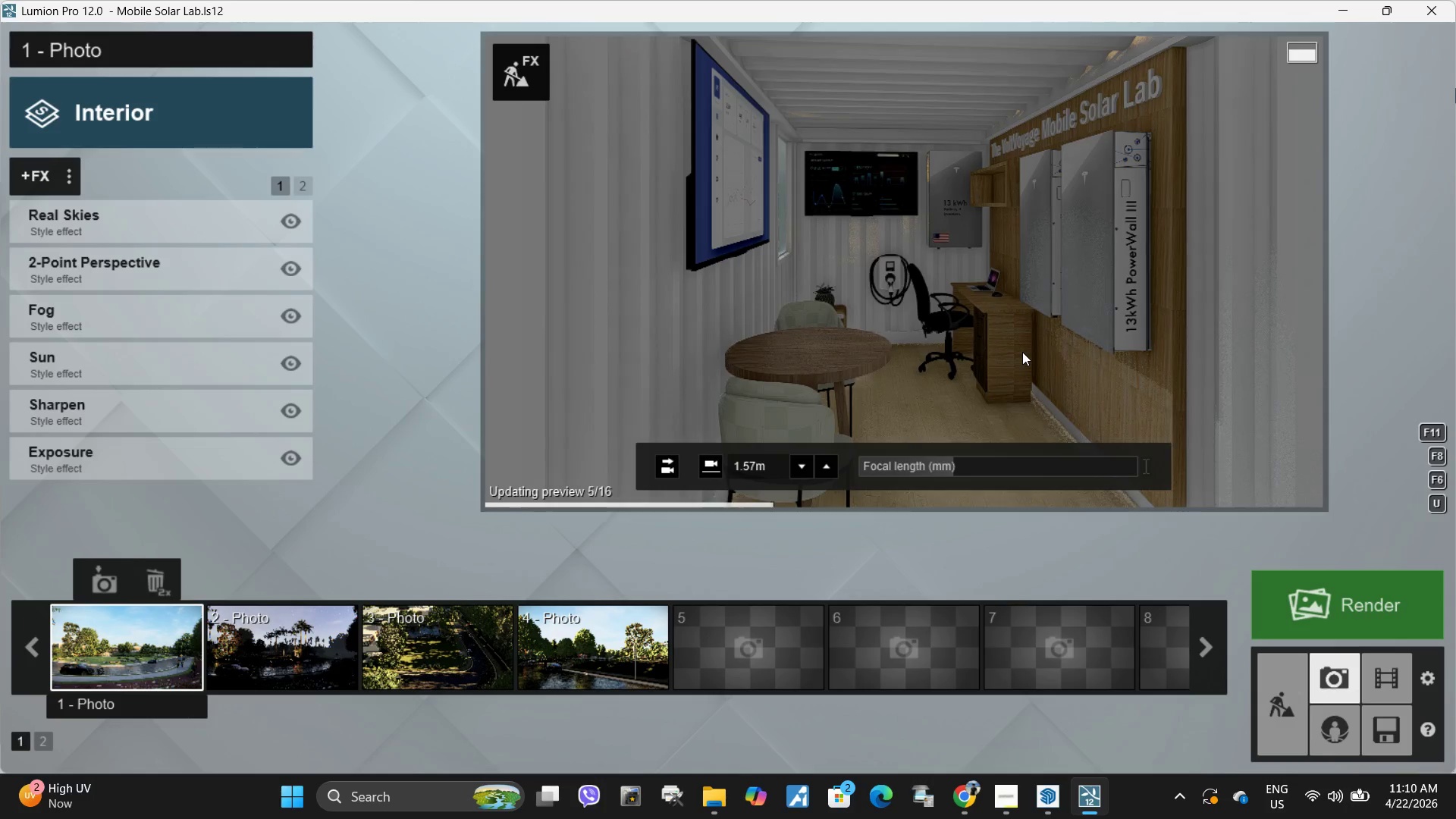 
key(D)
 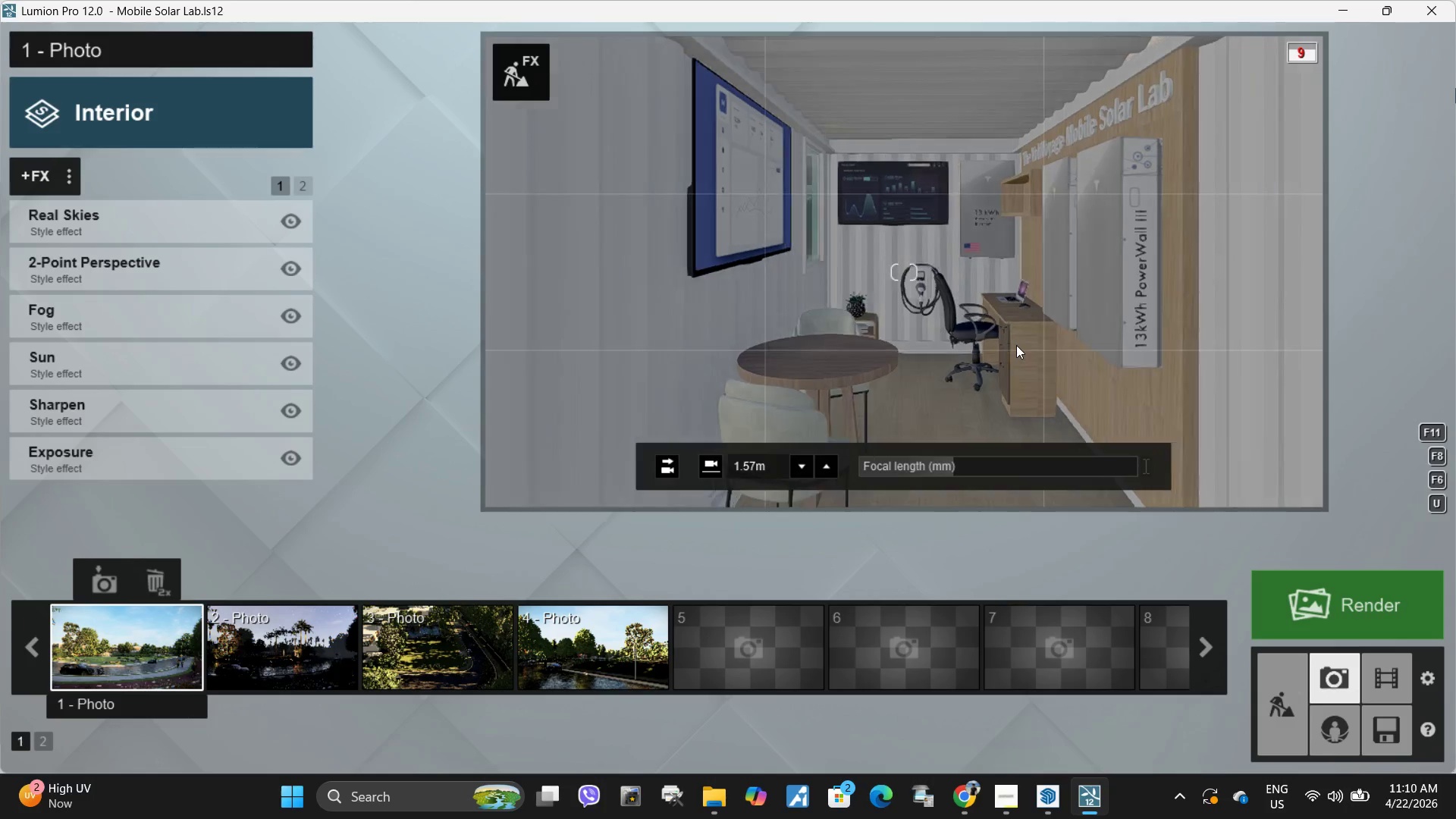 
key(D)
 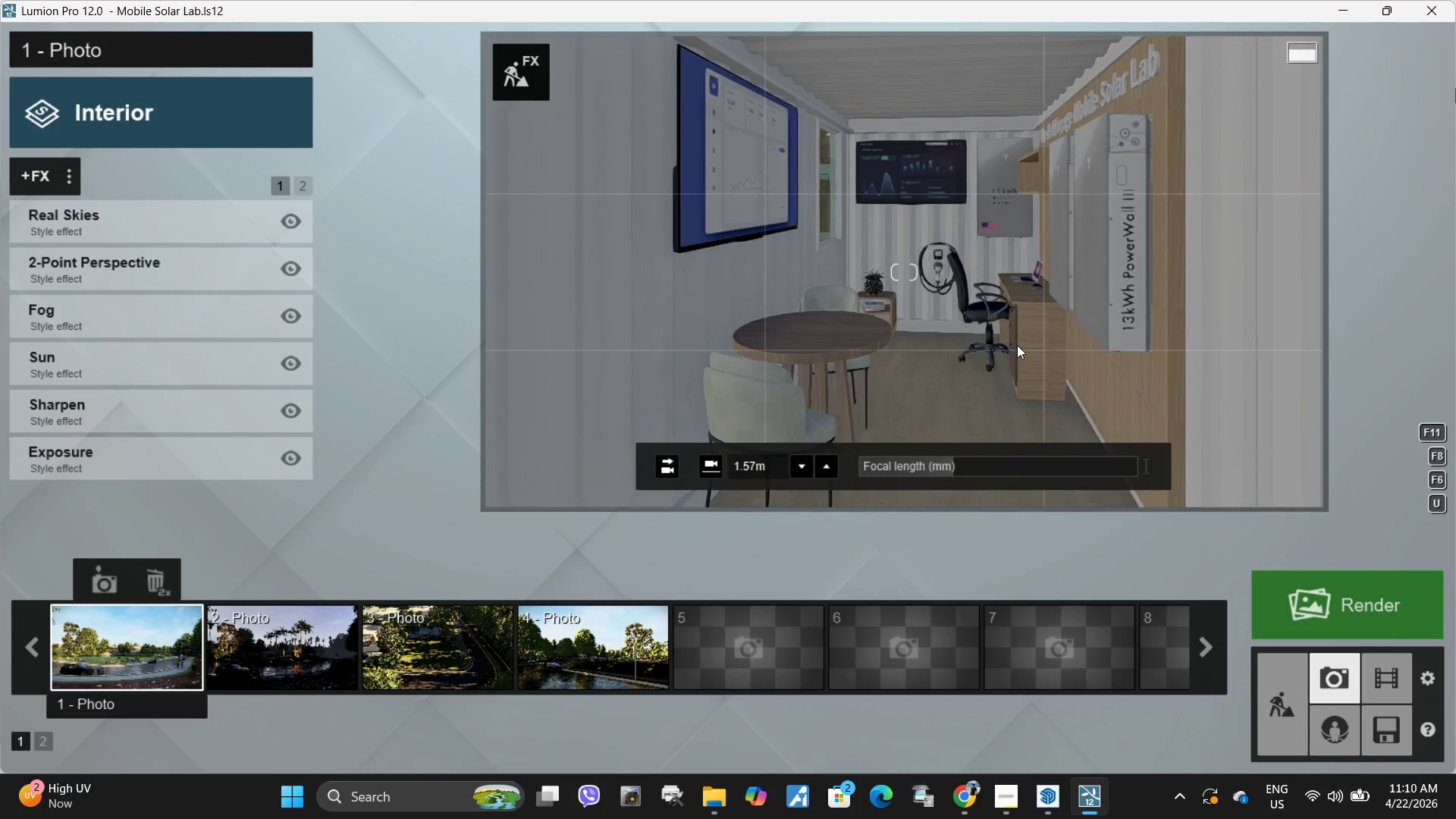 
type(ad)
 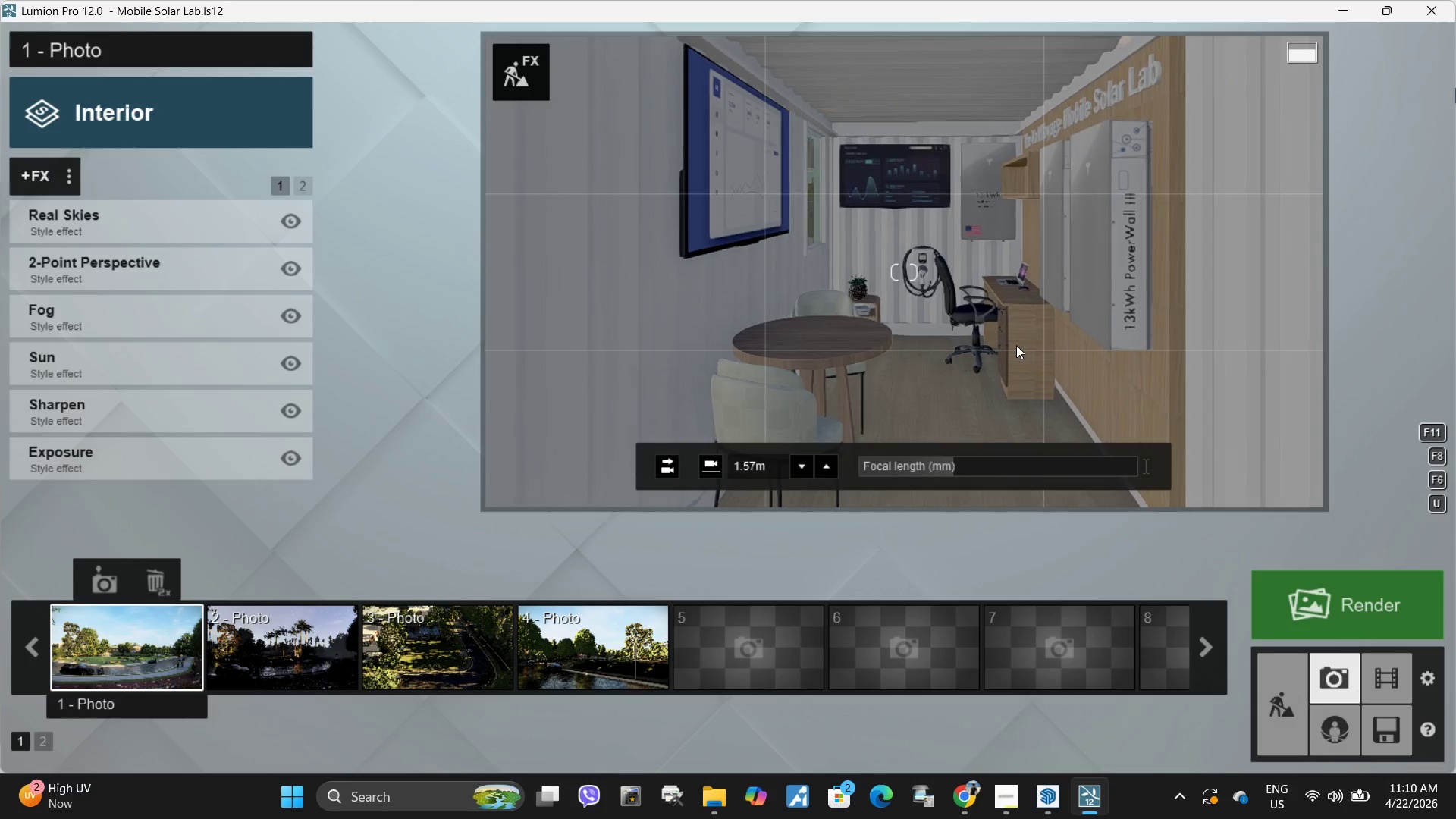 
hold_key(key=W, duration=0.64)
 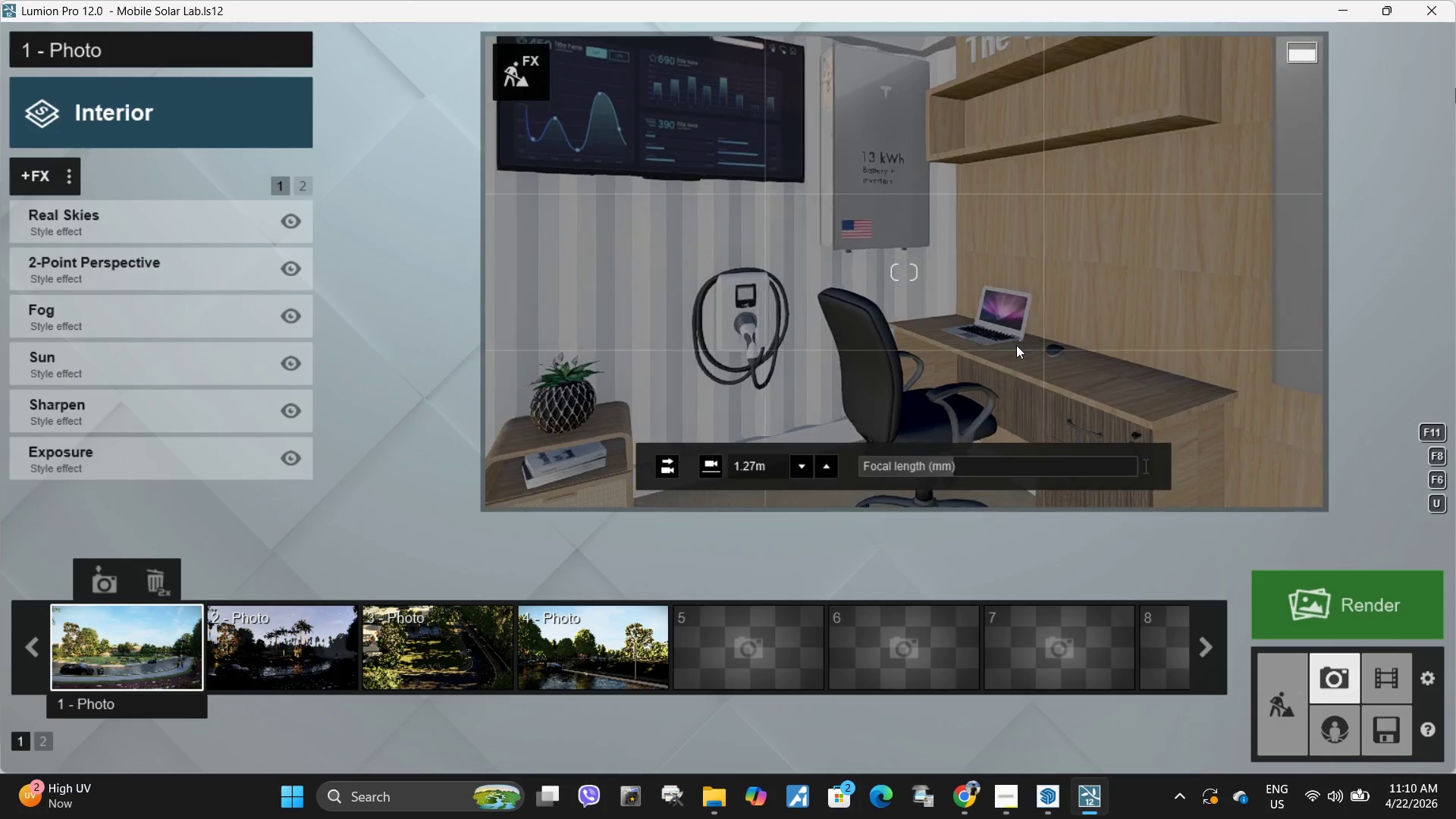 
type(aaas)
 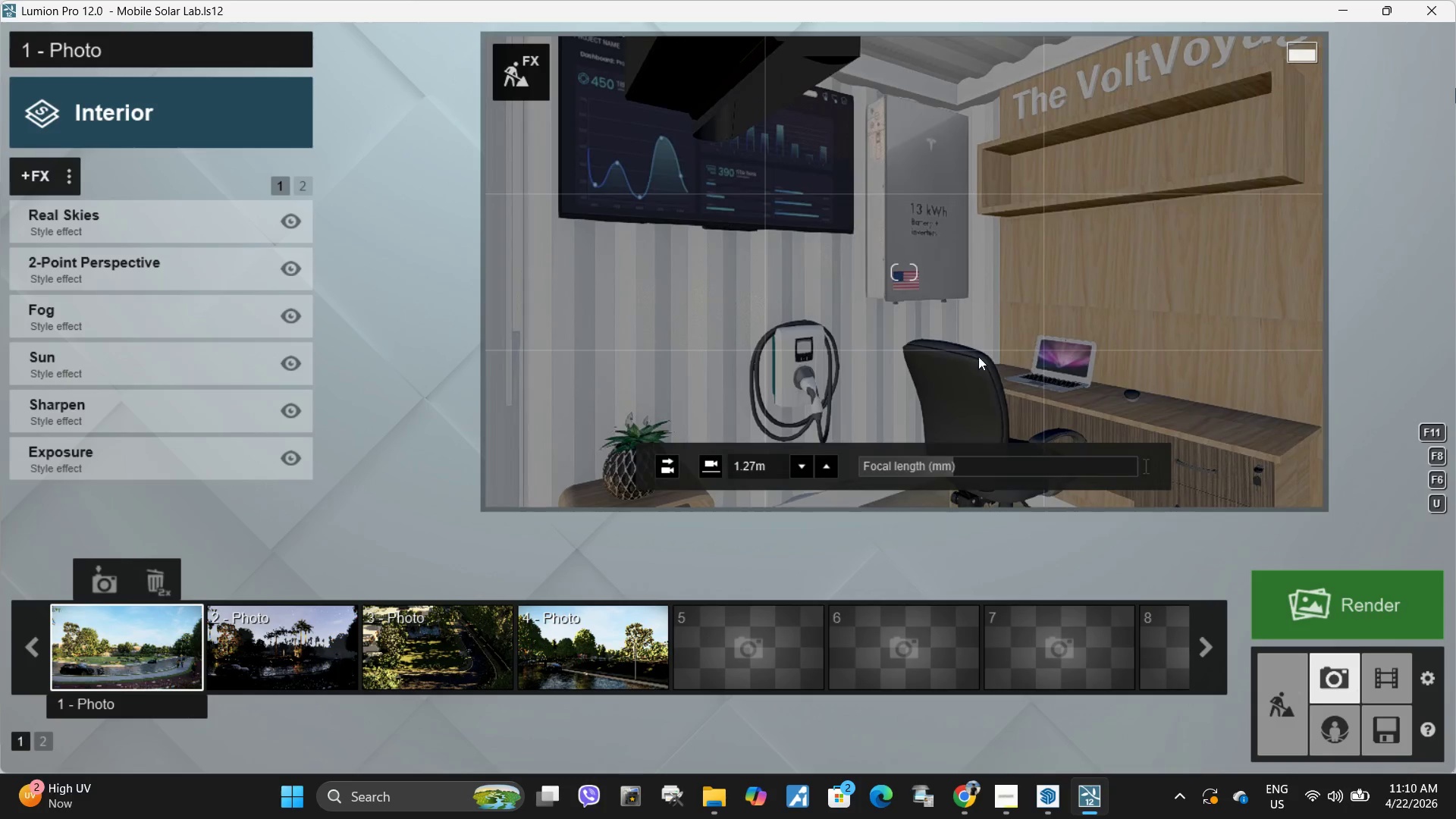 
hold_key(key=D, duration=0.58)
 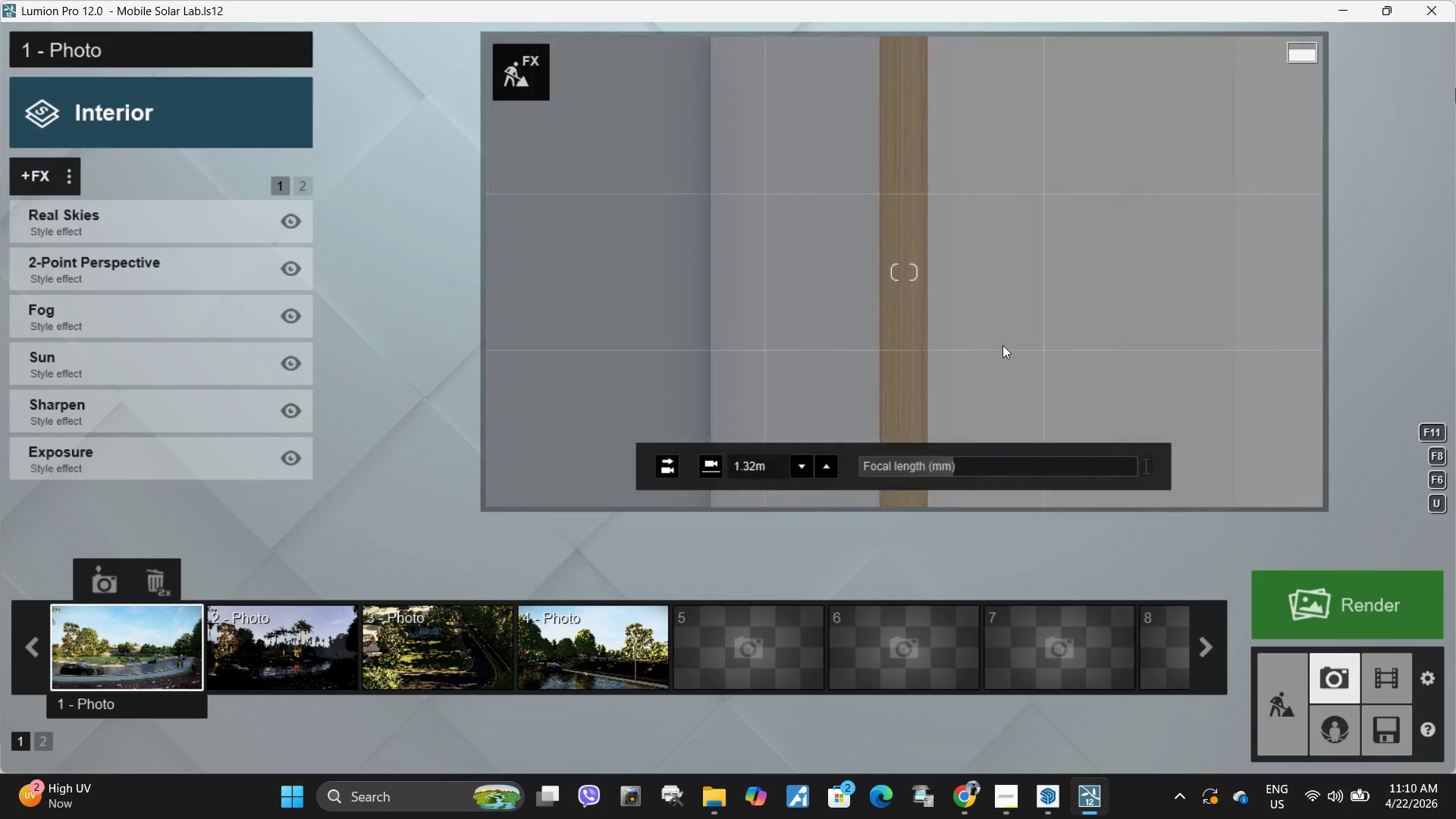 
type(sdaaswesassww)
 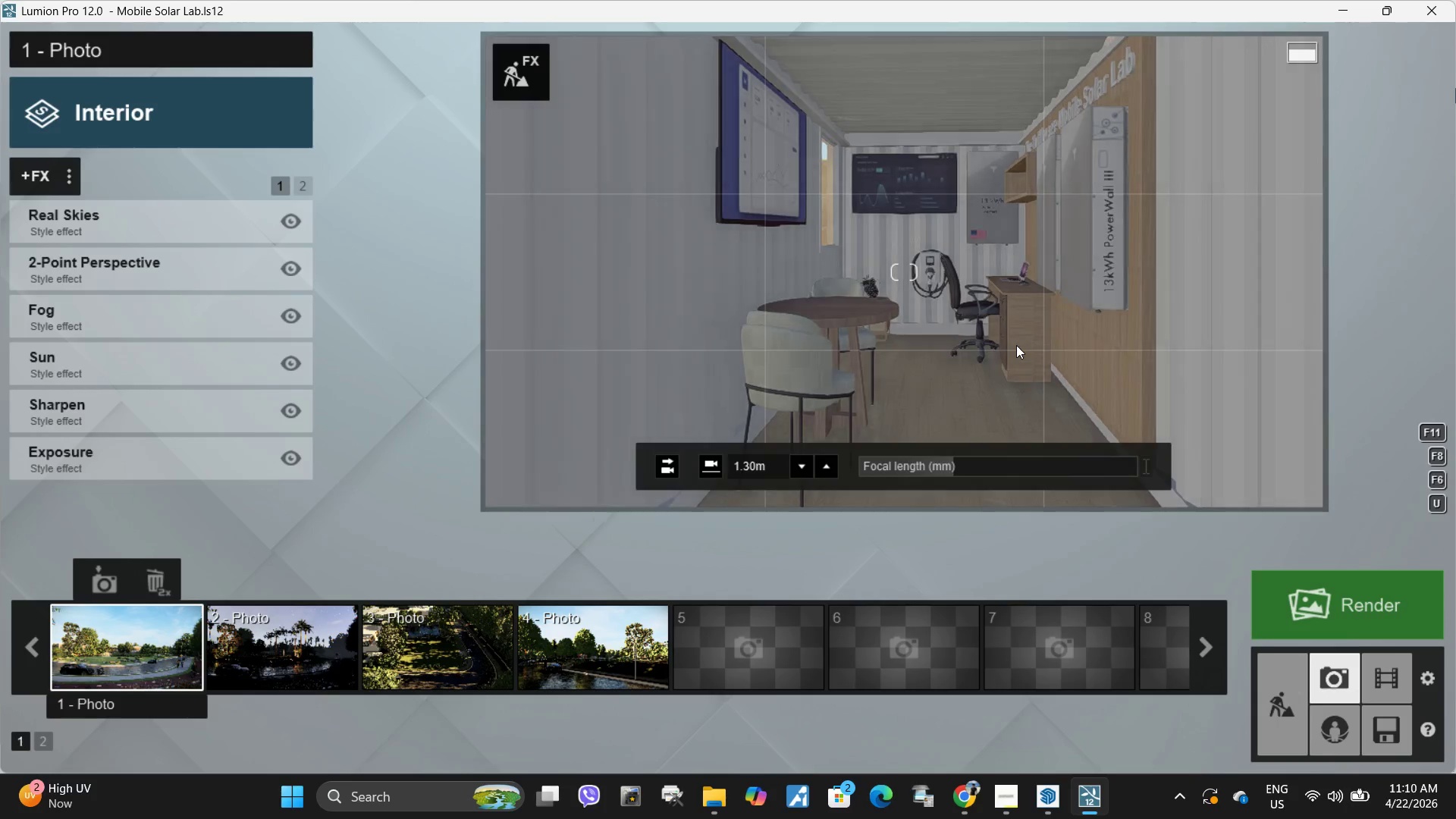 
hold_key(key=ShiftLeft, duration=1.53)
left_click_drag(start_coordinate=[952, 463], to_coordinate=[2, 471])
 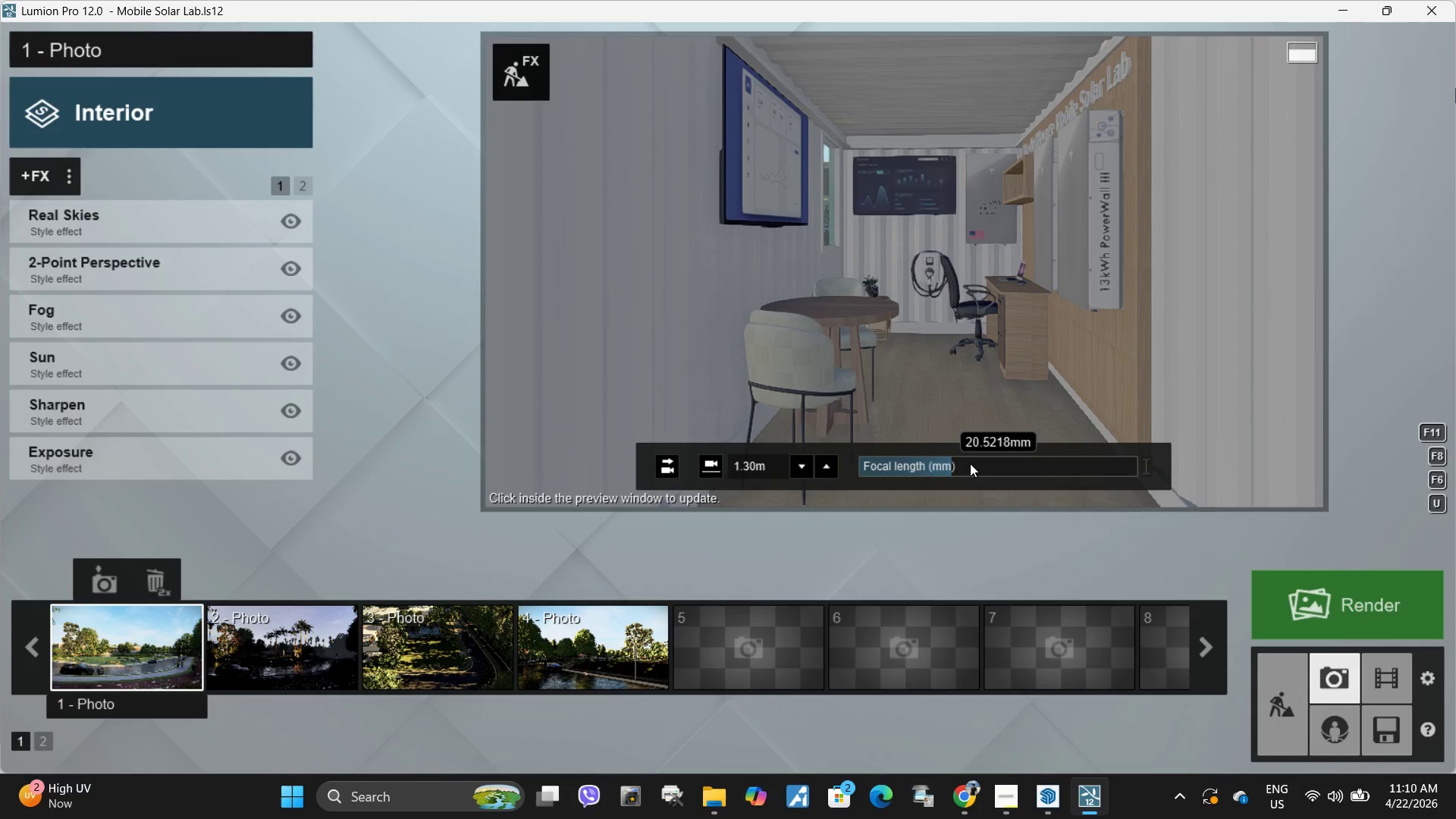 
hold_key(key=ShiftLeft, duration=1.5)
left_click_drag(start_coordinate=[983, 463], to_coordinate=[1163, 460])
 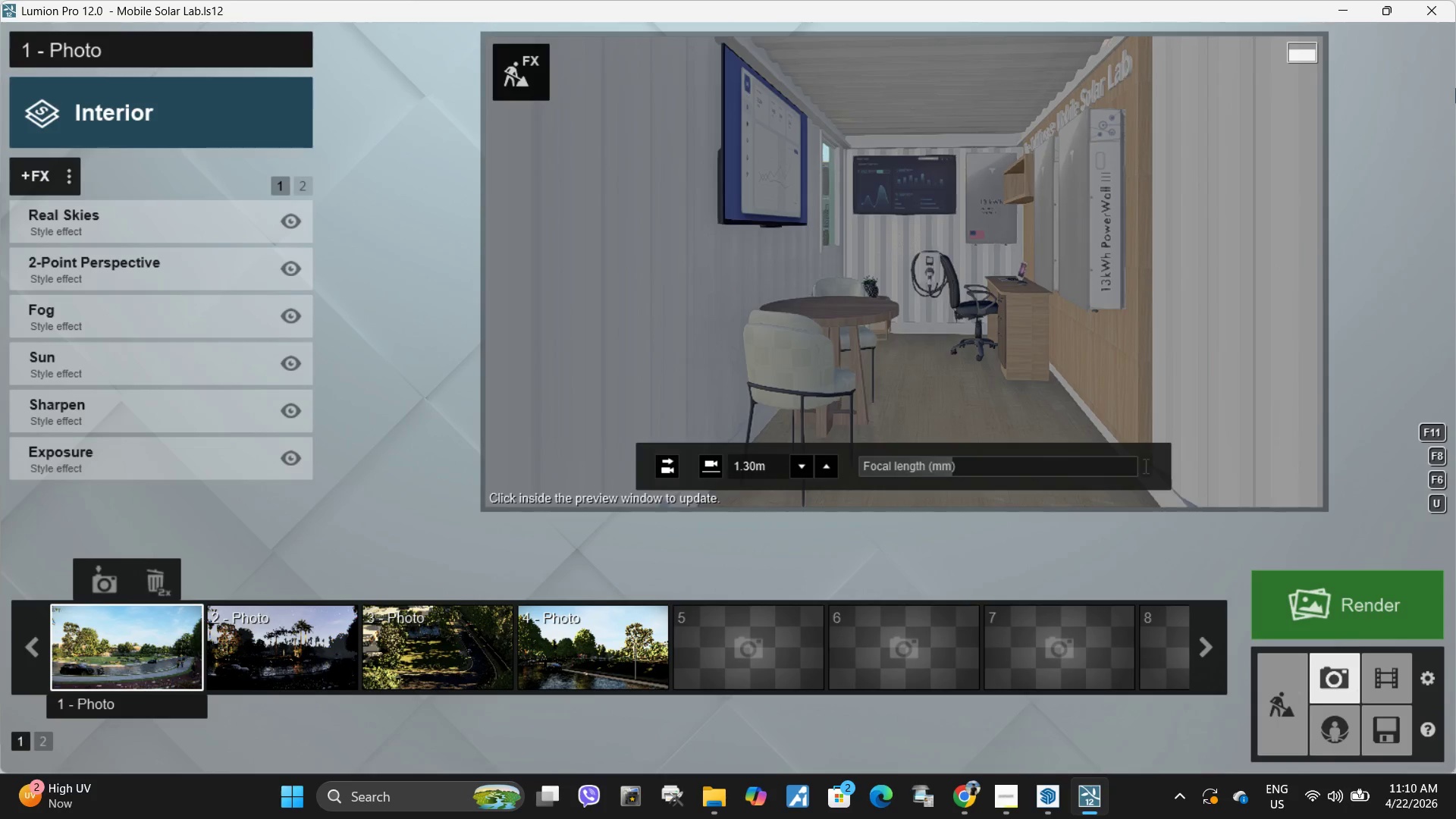 
hold_key(key=ShiftLeft, duration=1.3)
 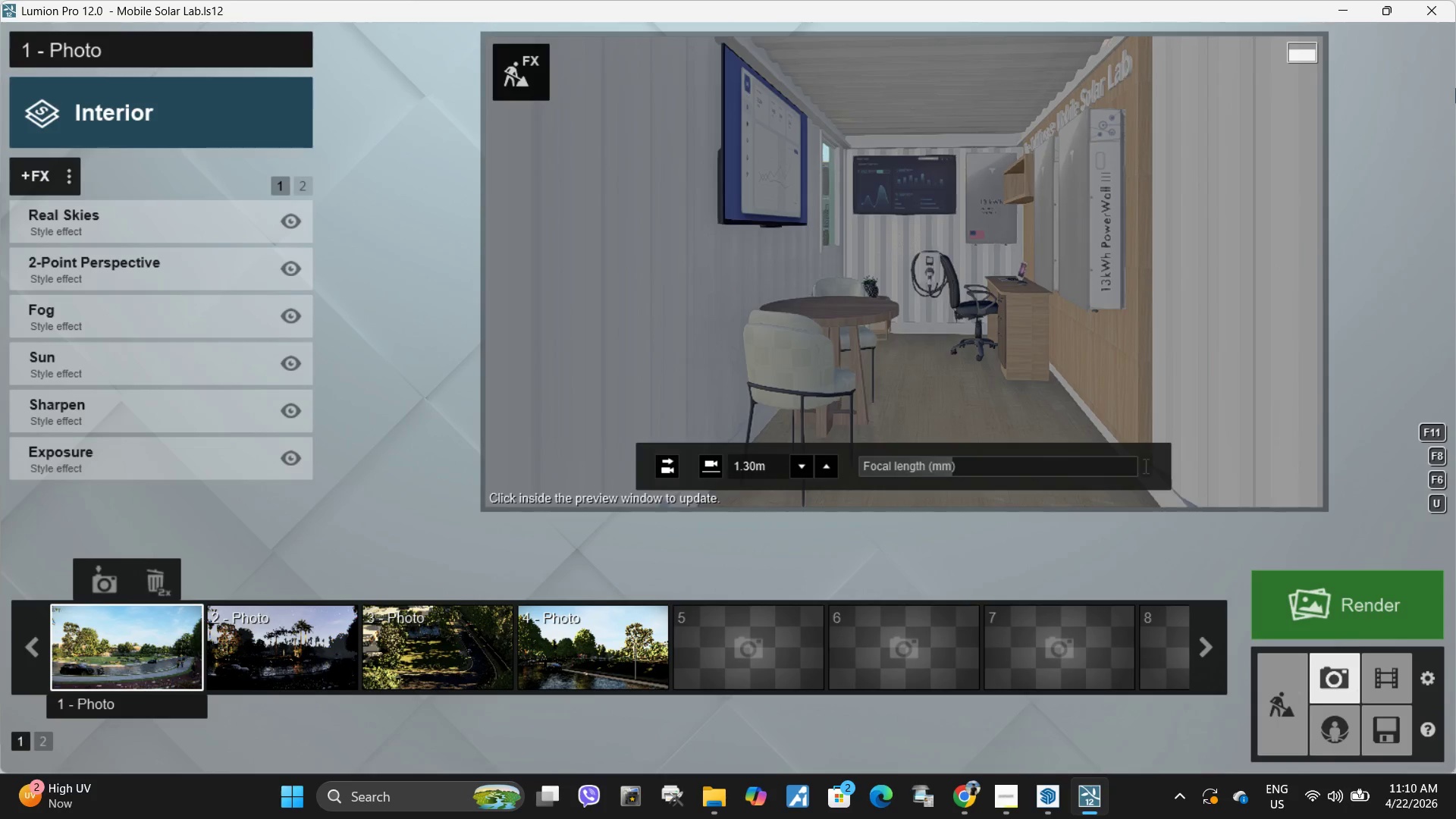 
type(ada)
 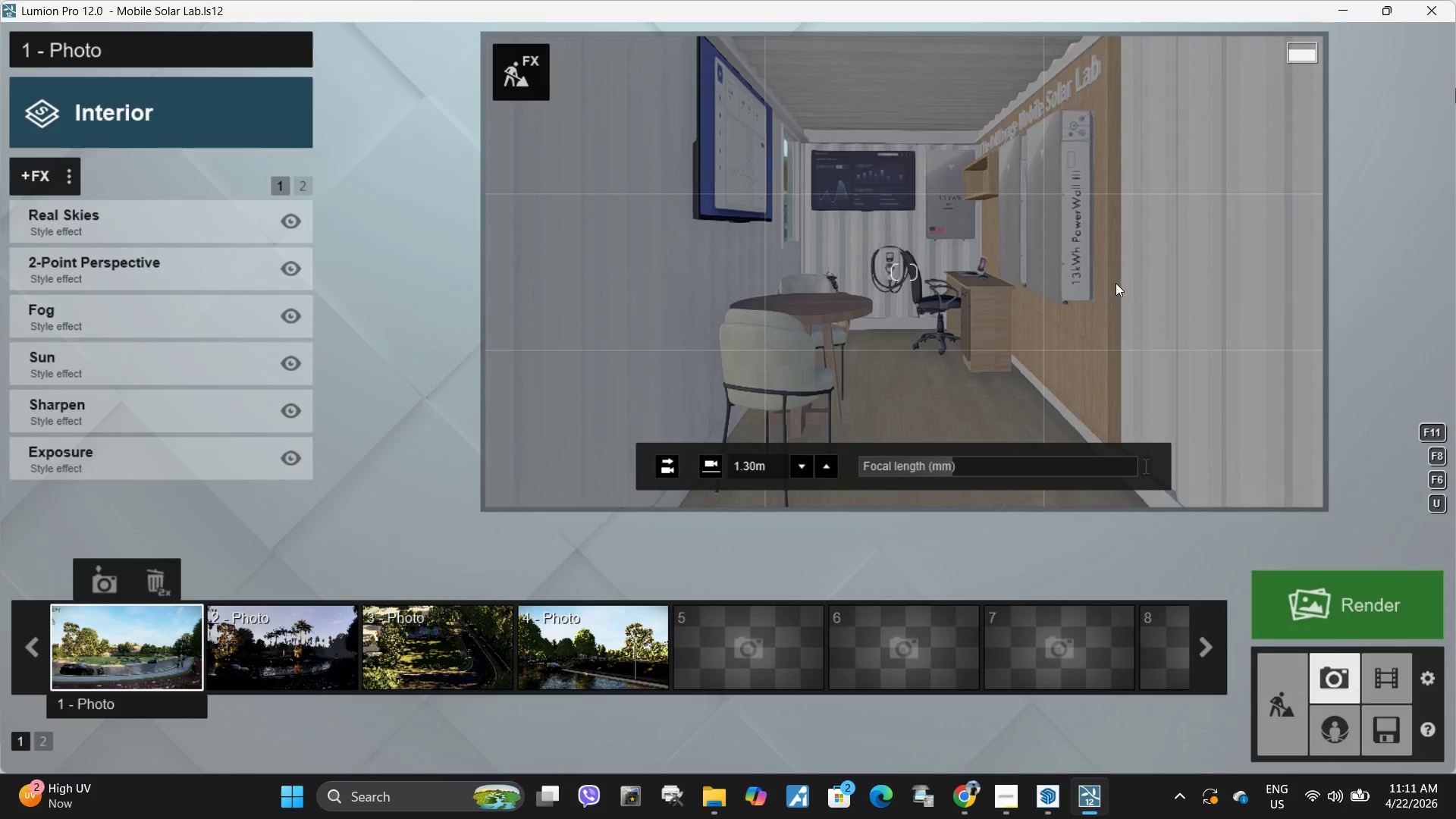 
left_click([1116, 283])
 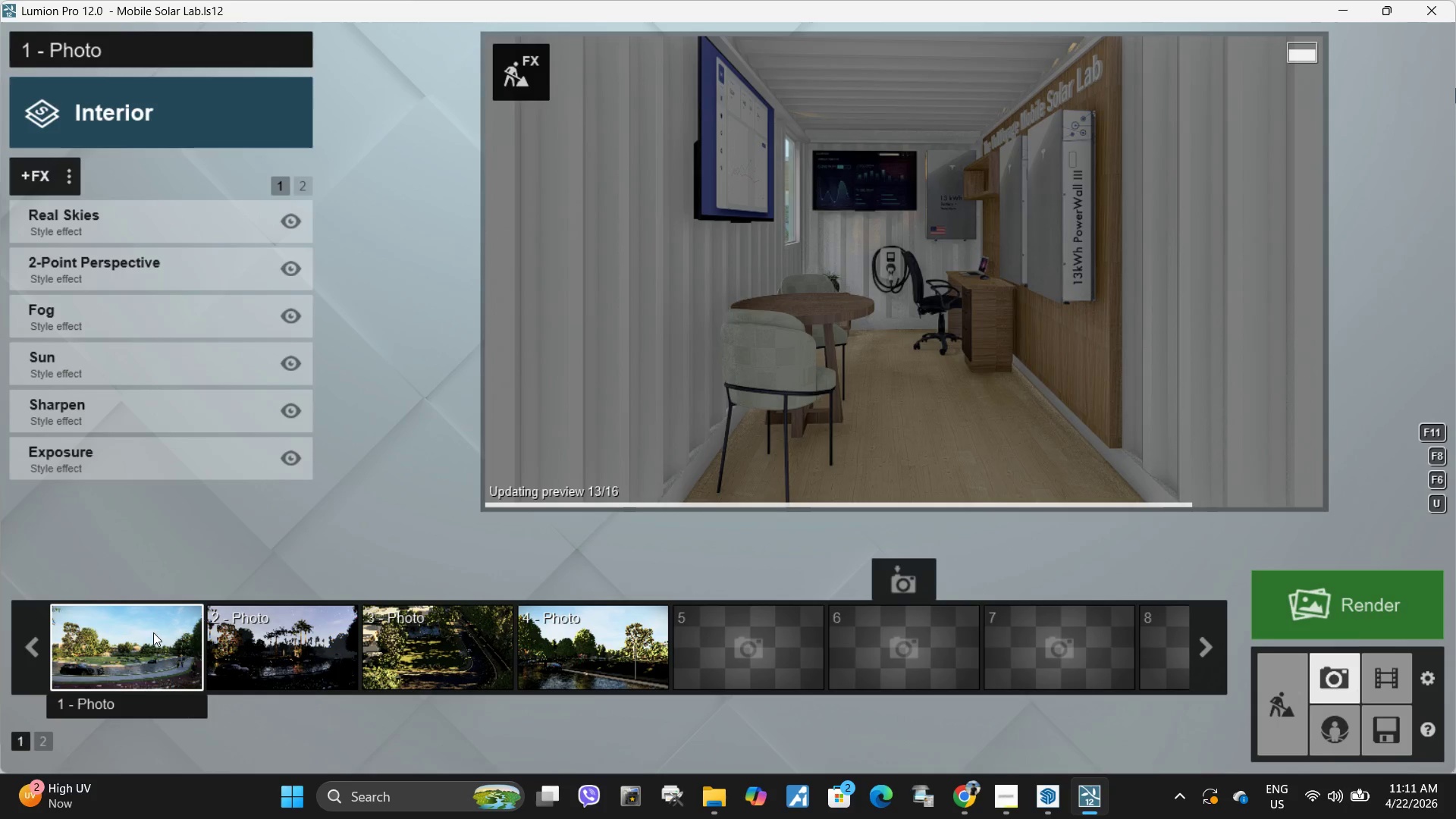 
left_click([103, 583])
 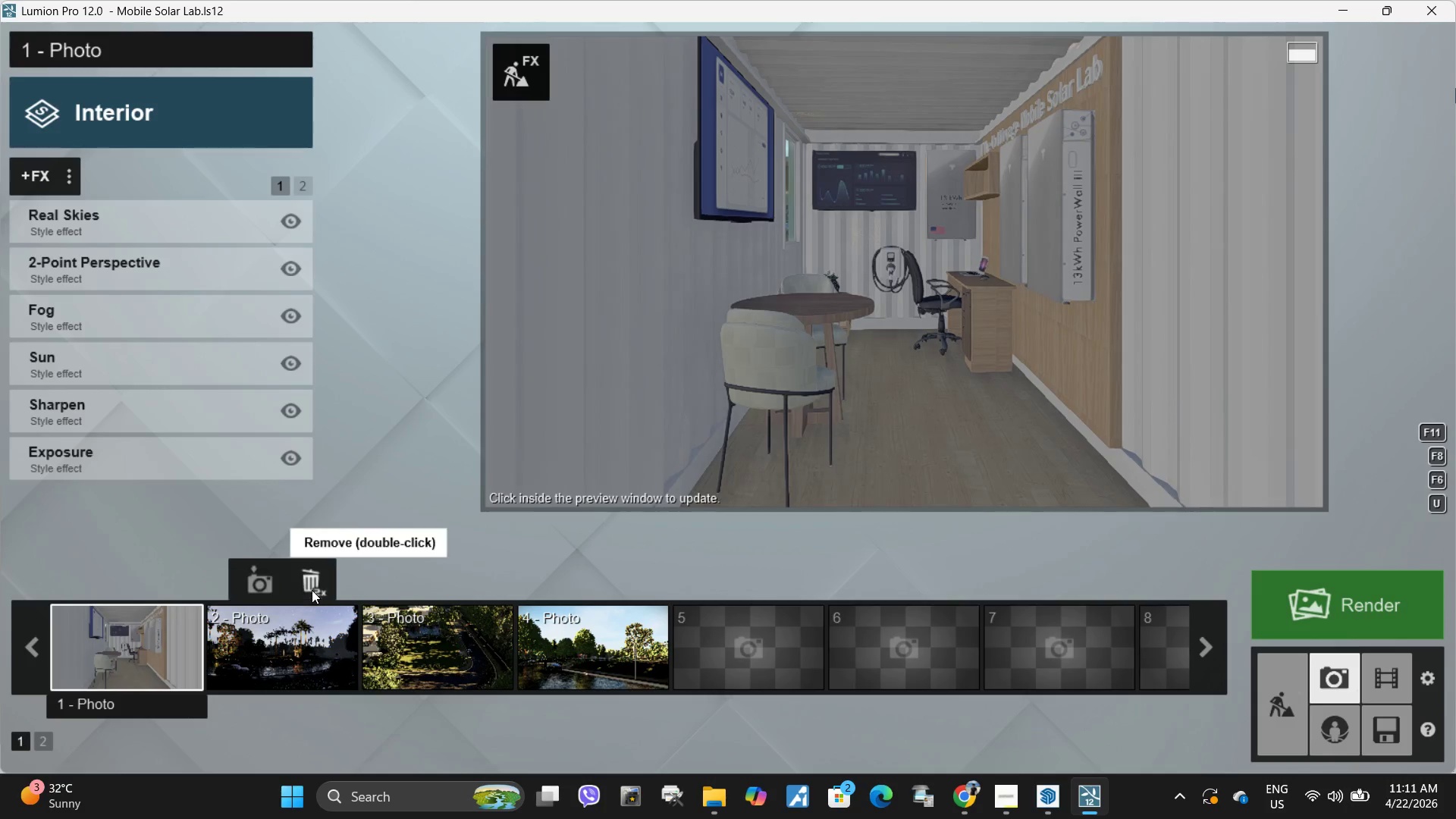 
double_click([312, 590])
 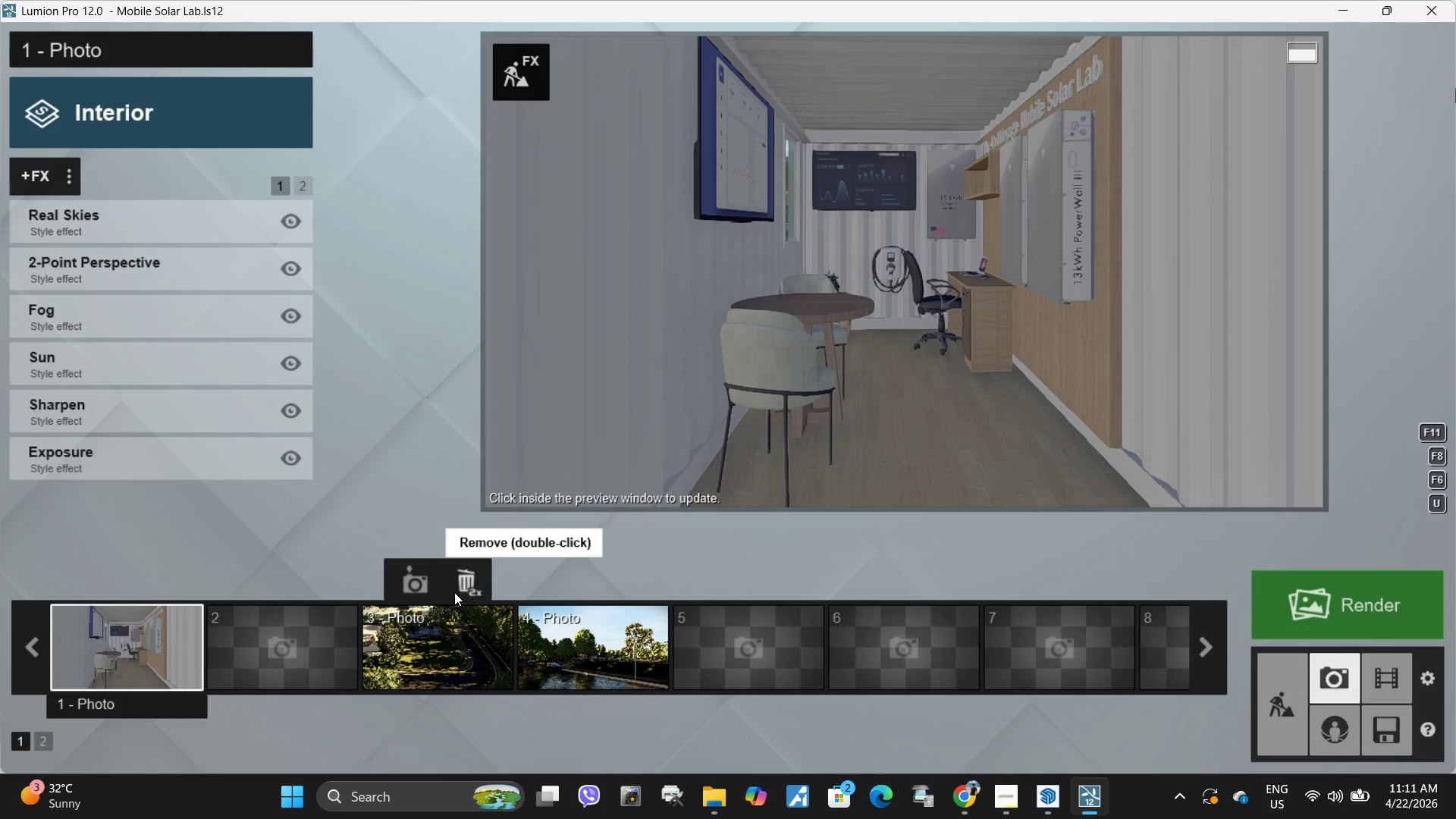 
double_click([471, 585])
 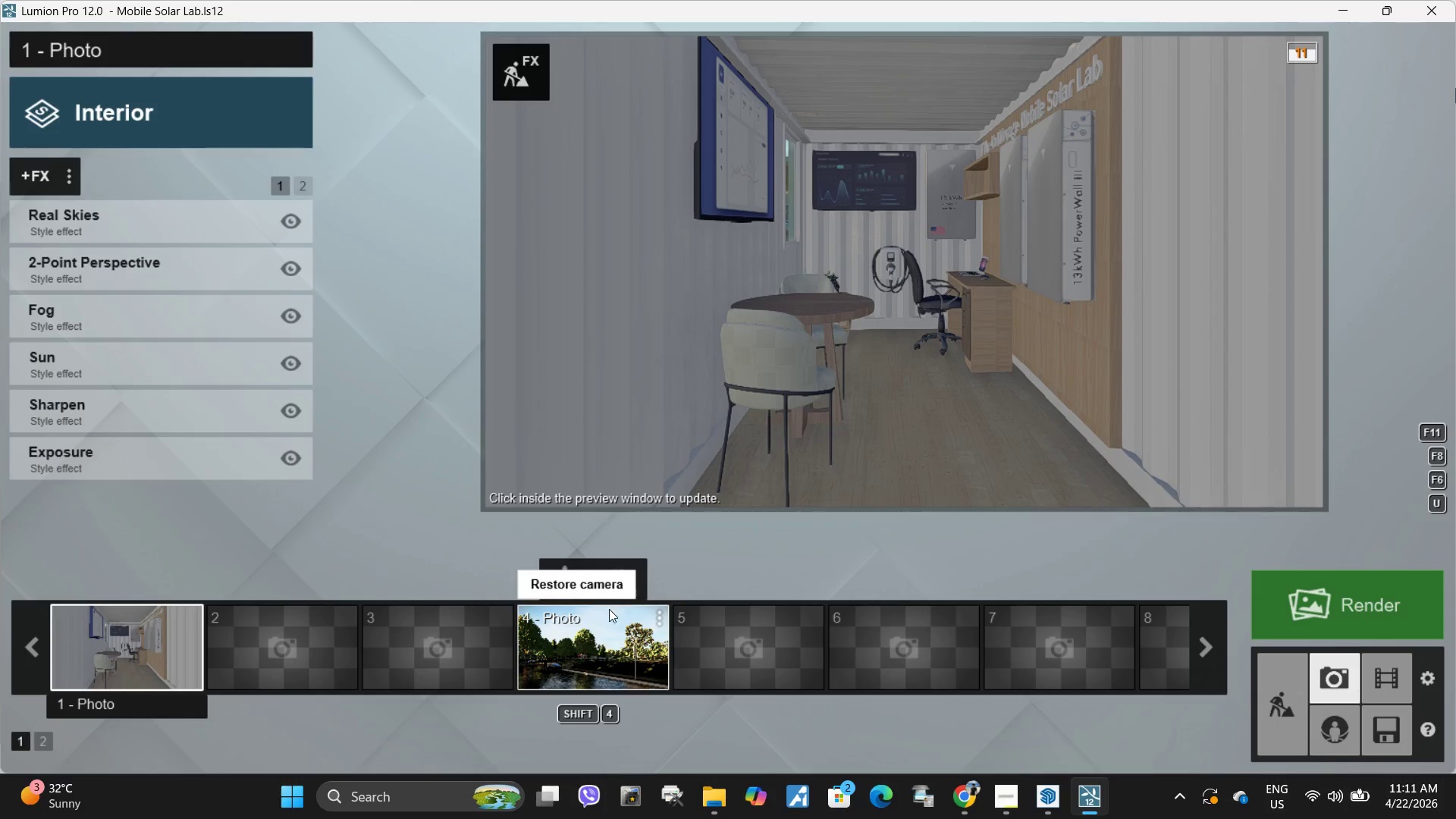 
double_click([620, 573])
 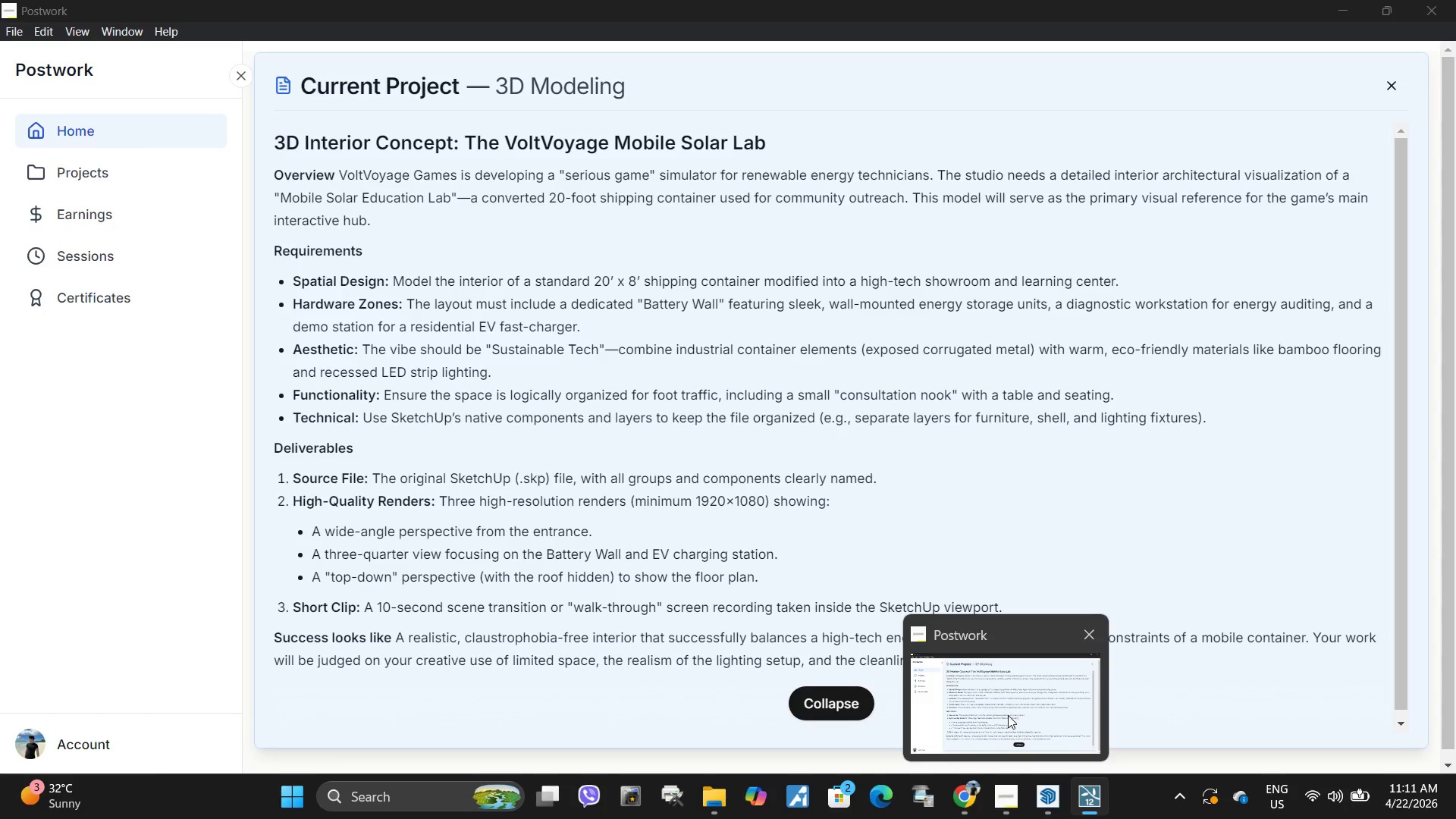 
wait(8.94)
 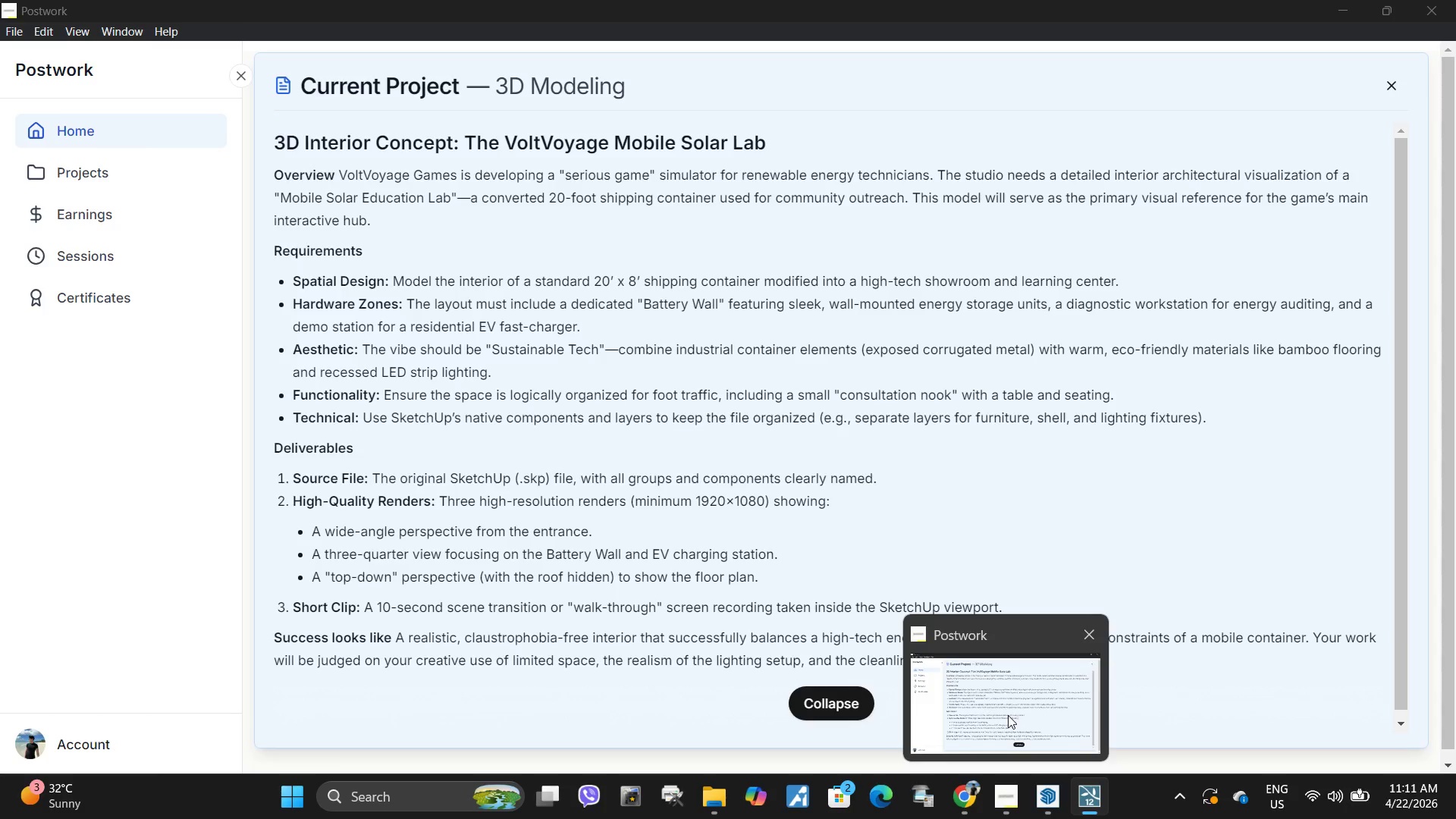 
type(wwaqqq)
 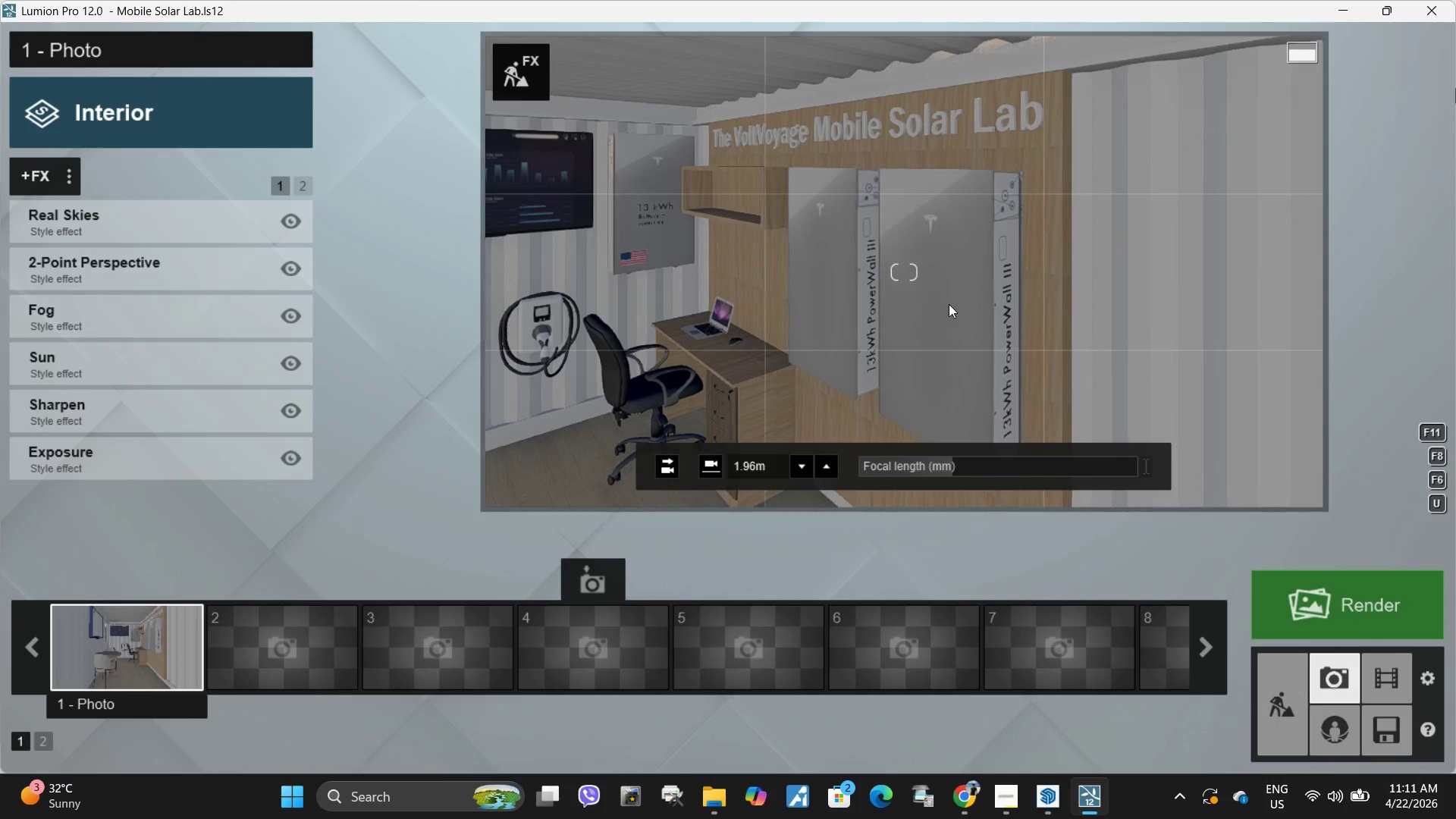 
type(deea)
 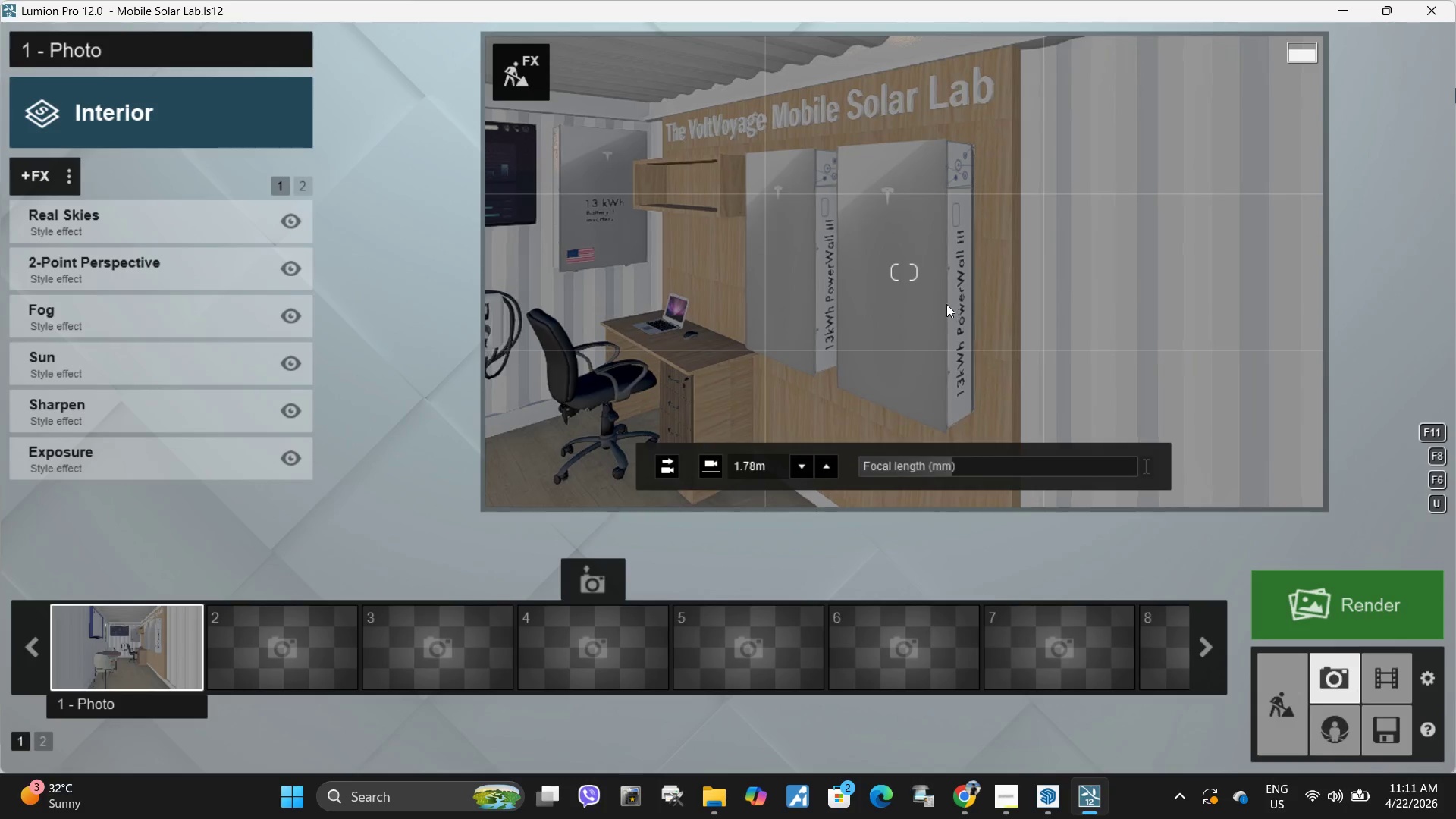 
type(waaaddww)
 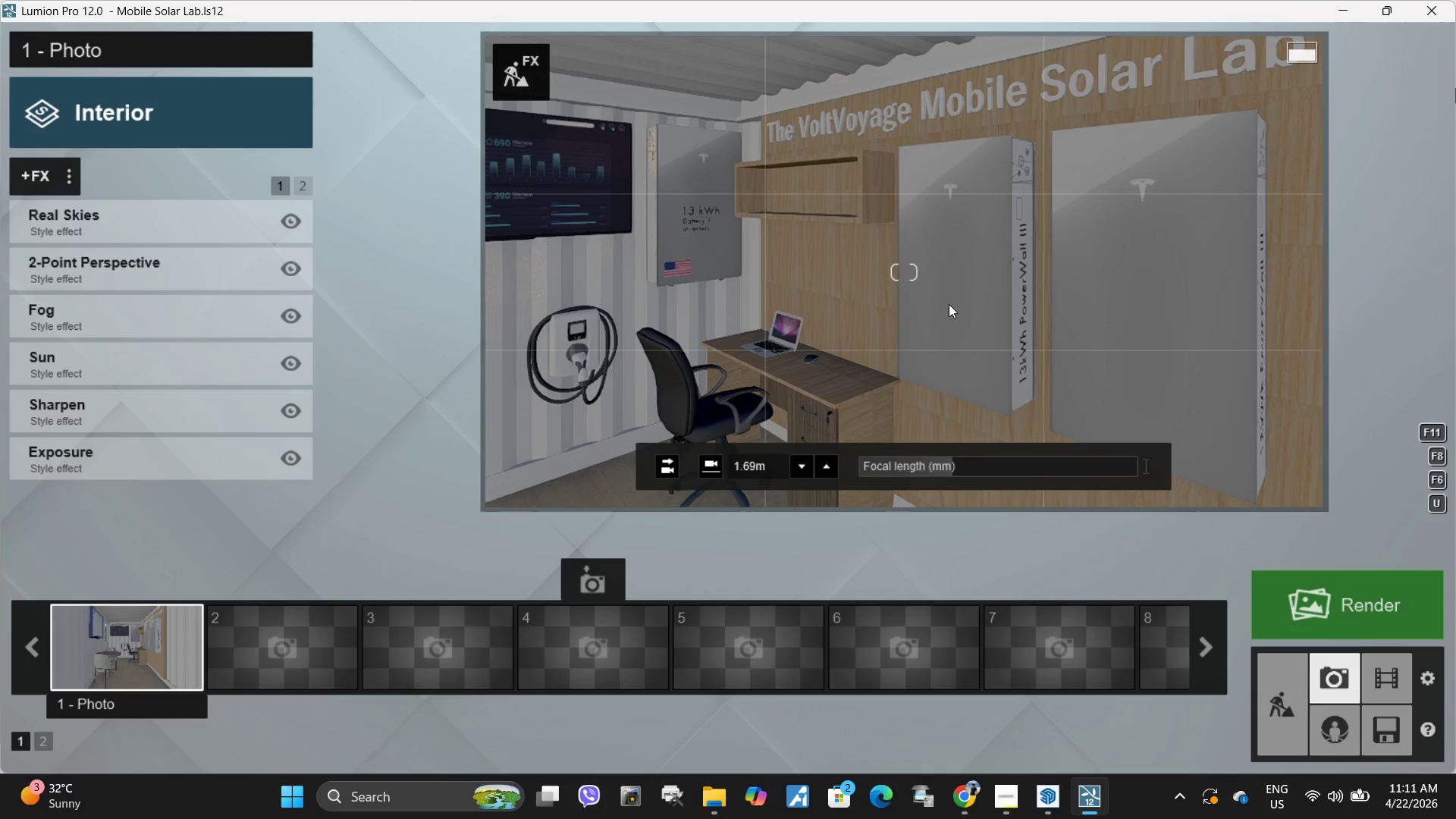 
left_click([949, 304])
 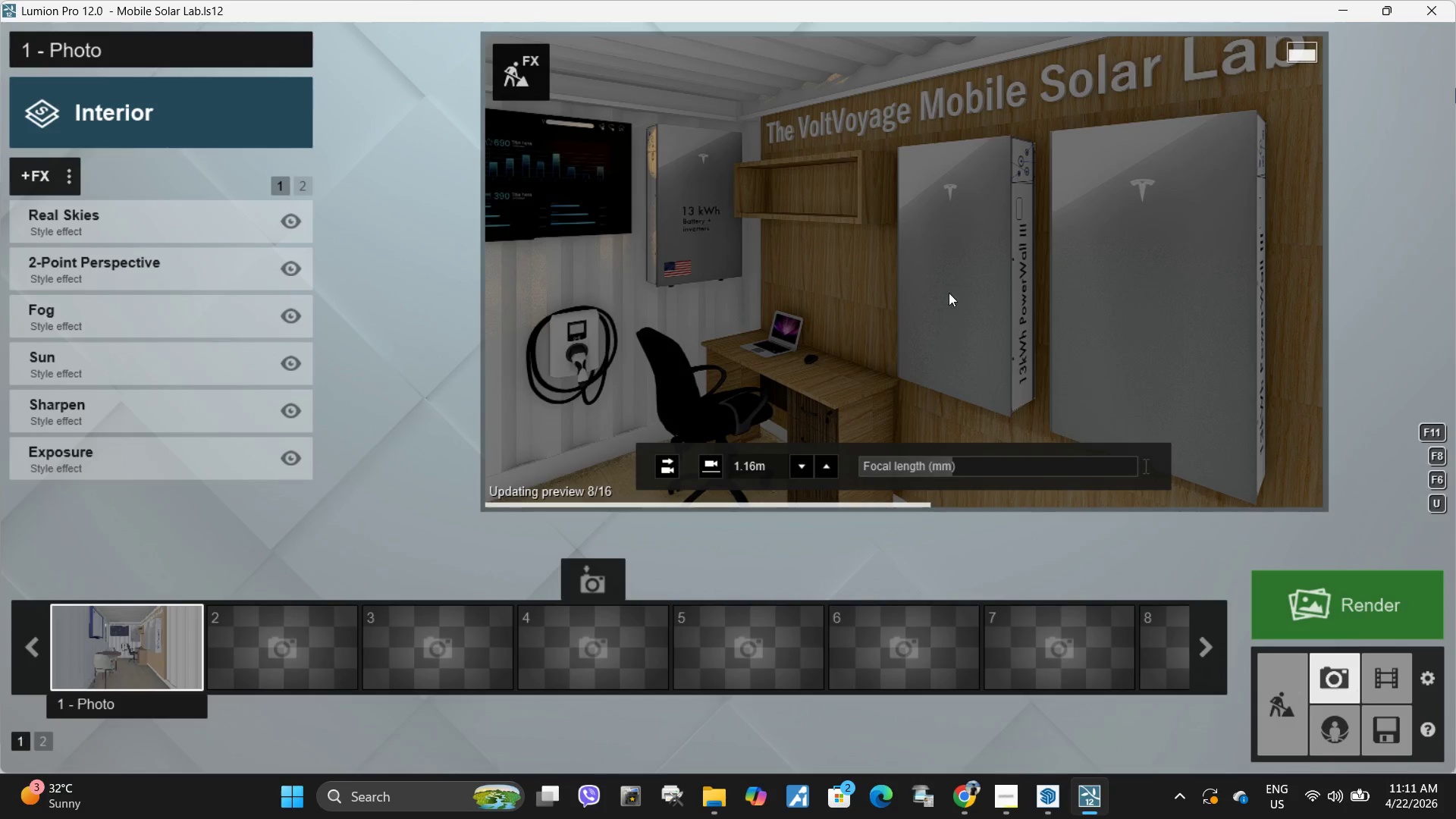 
key(E)
 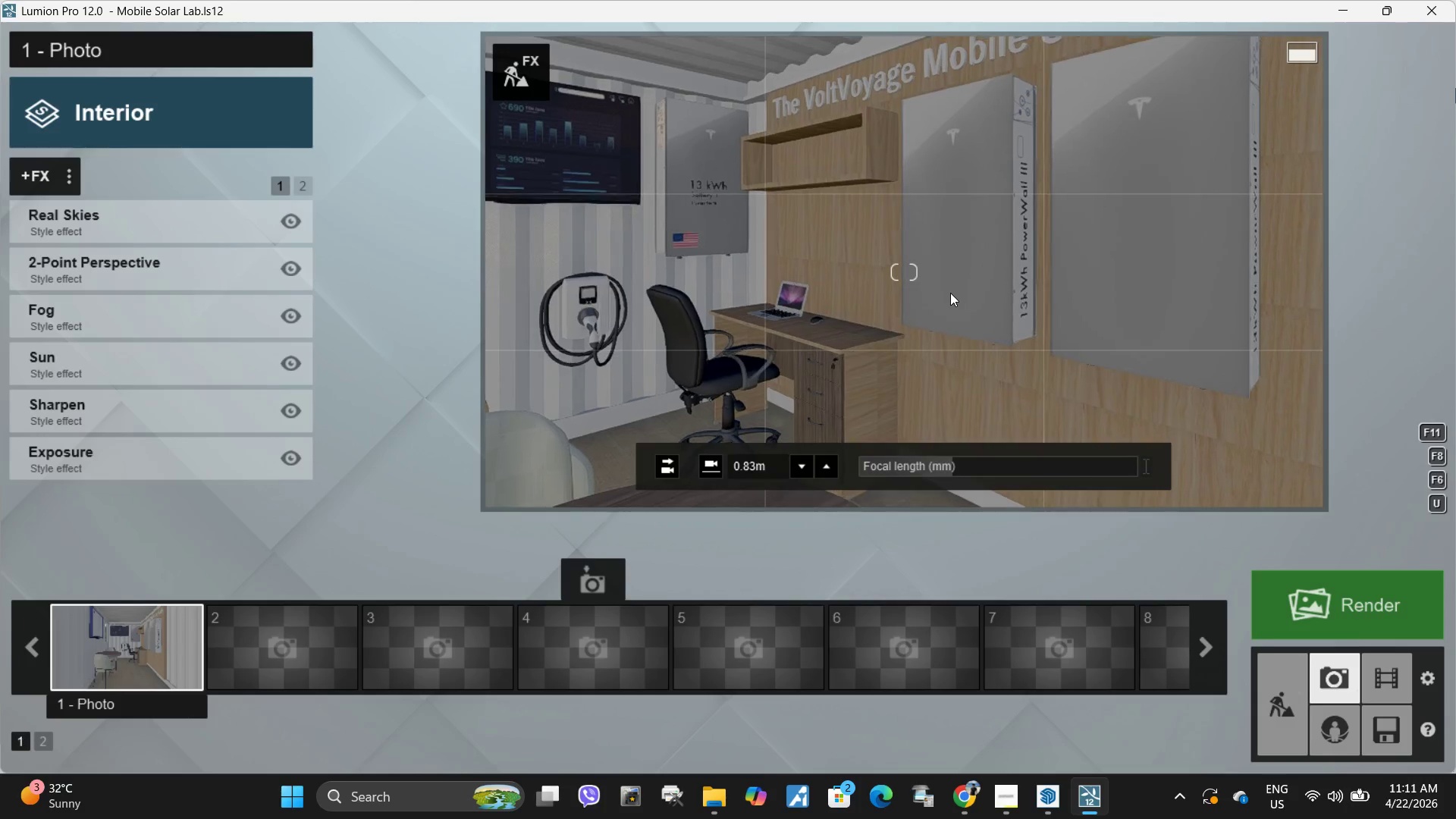 
type(ws)
 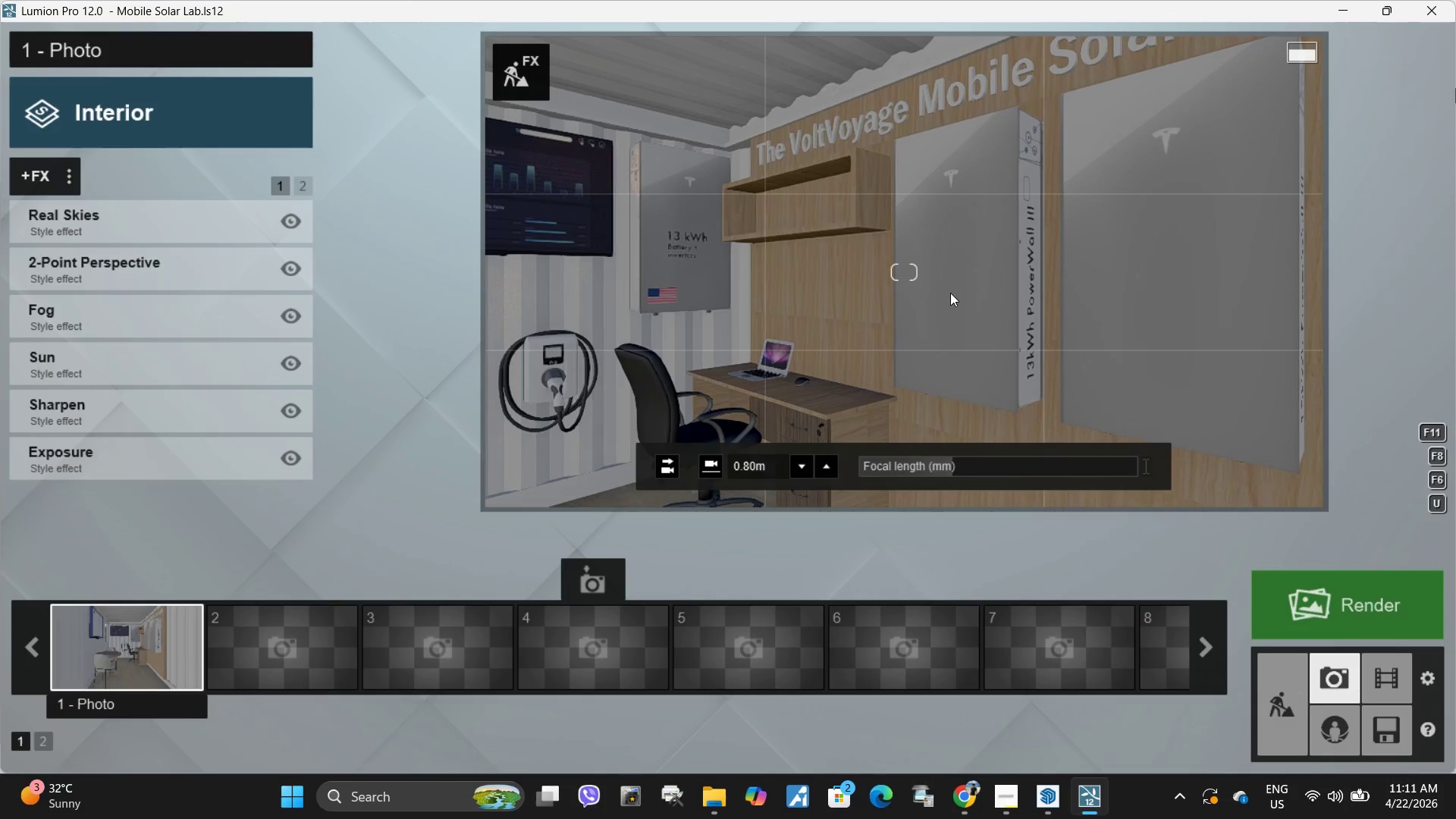 
key(Q)
 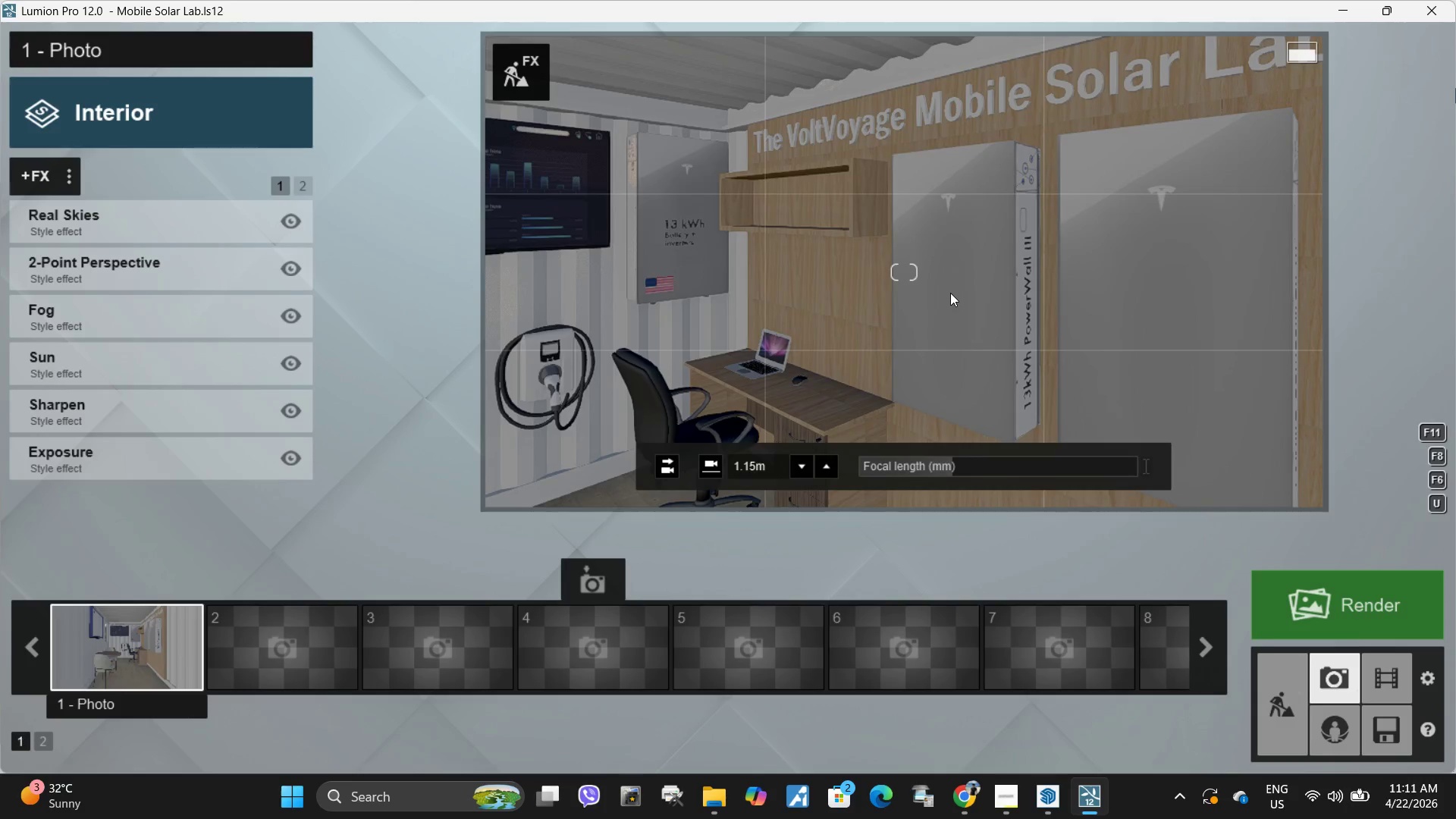 
wait(8.22)
 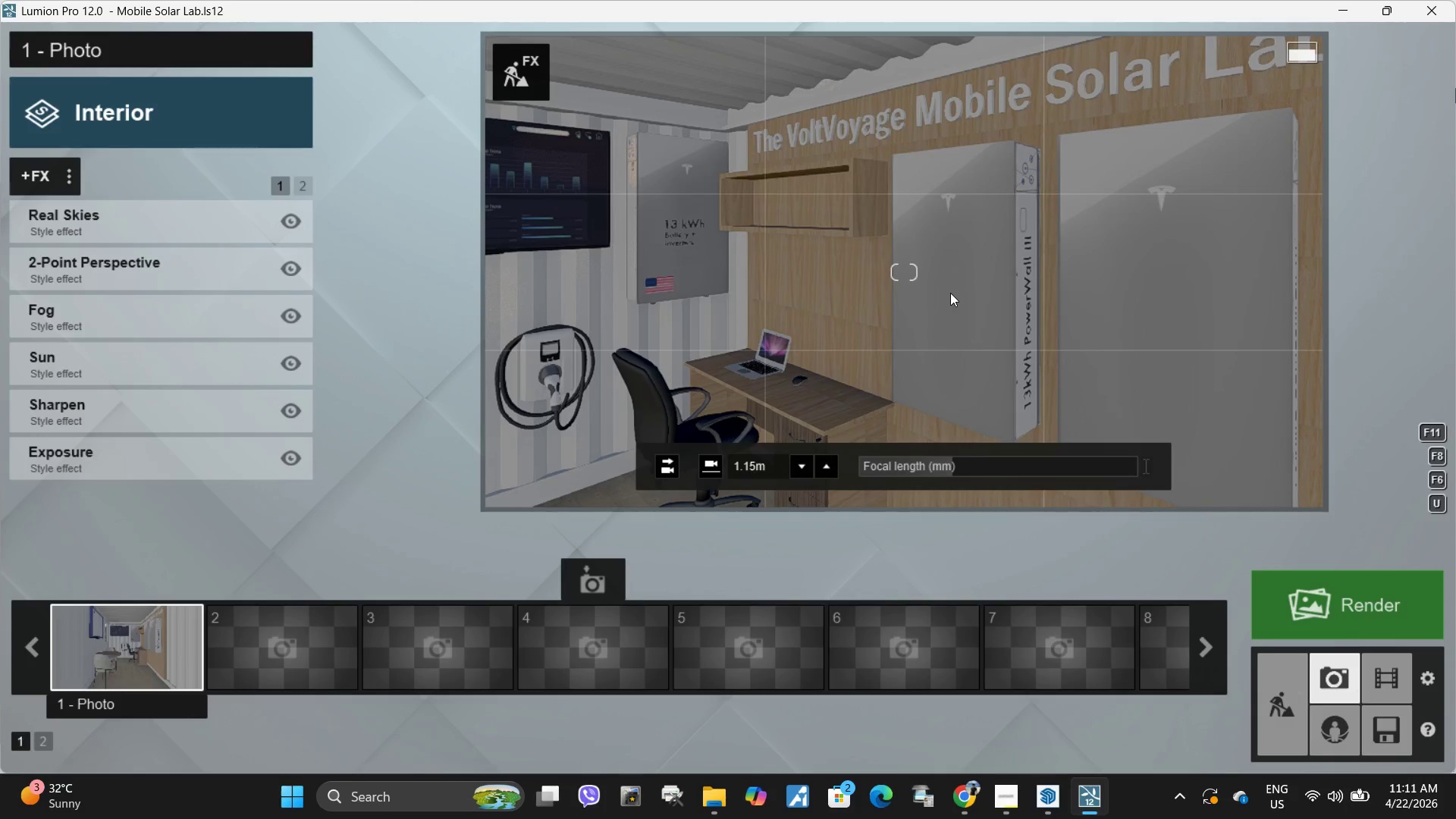 
hold_key(key=ShiftLeft, duration=1.5)
left_click_drag(start_coordinate=[945, 466], to_coordinate=[638, 466])
 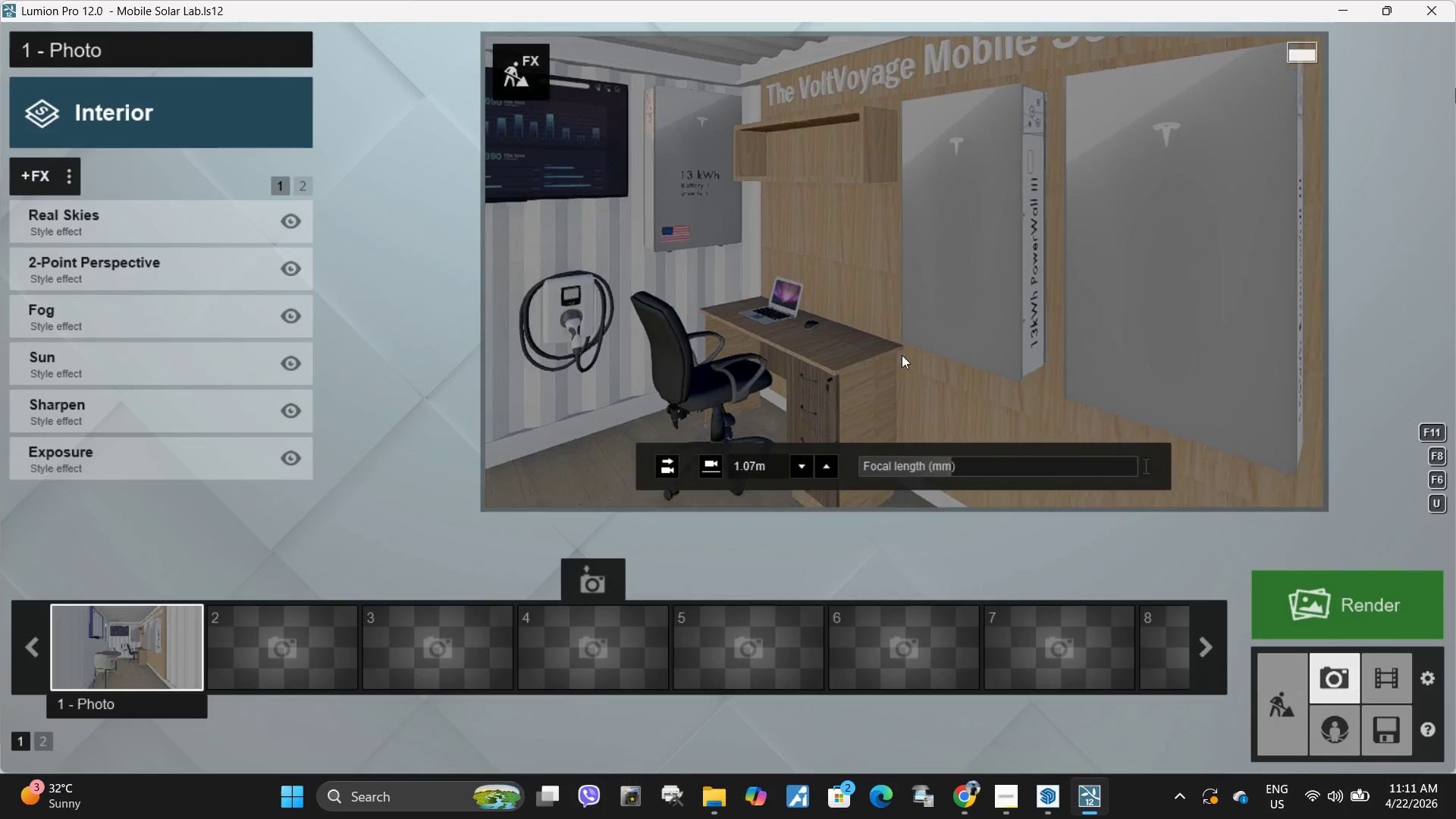 
hold_key(key=ShiftLeft, duration=0.91)
 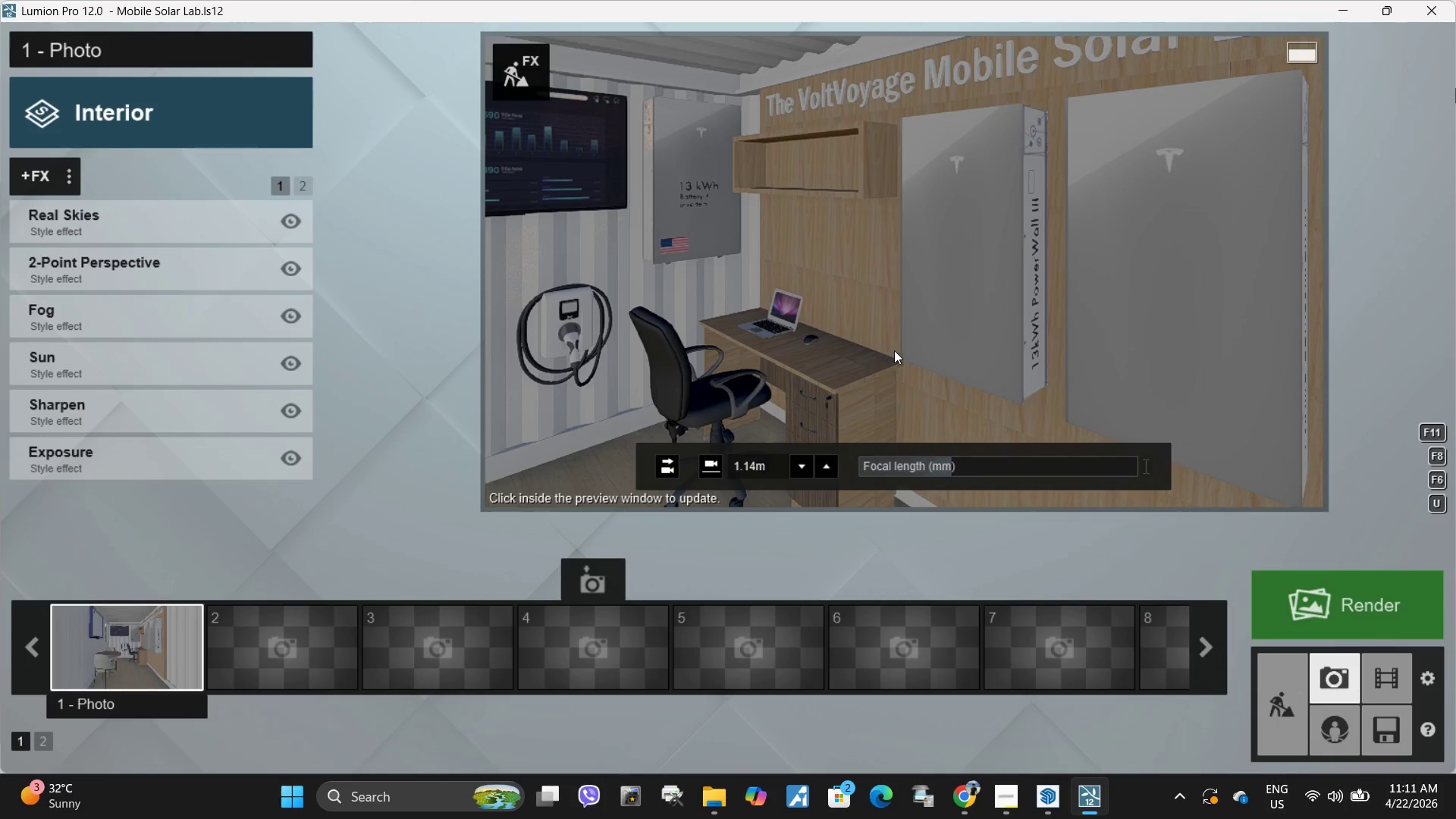 
type(eEQQQEE)
 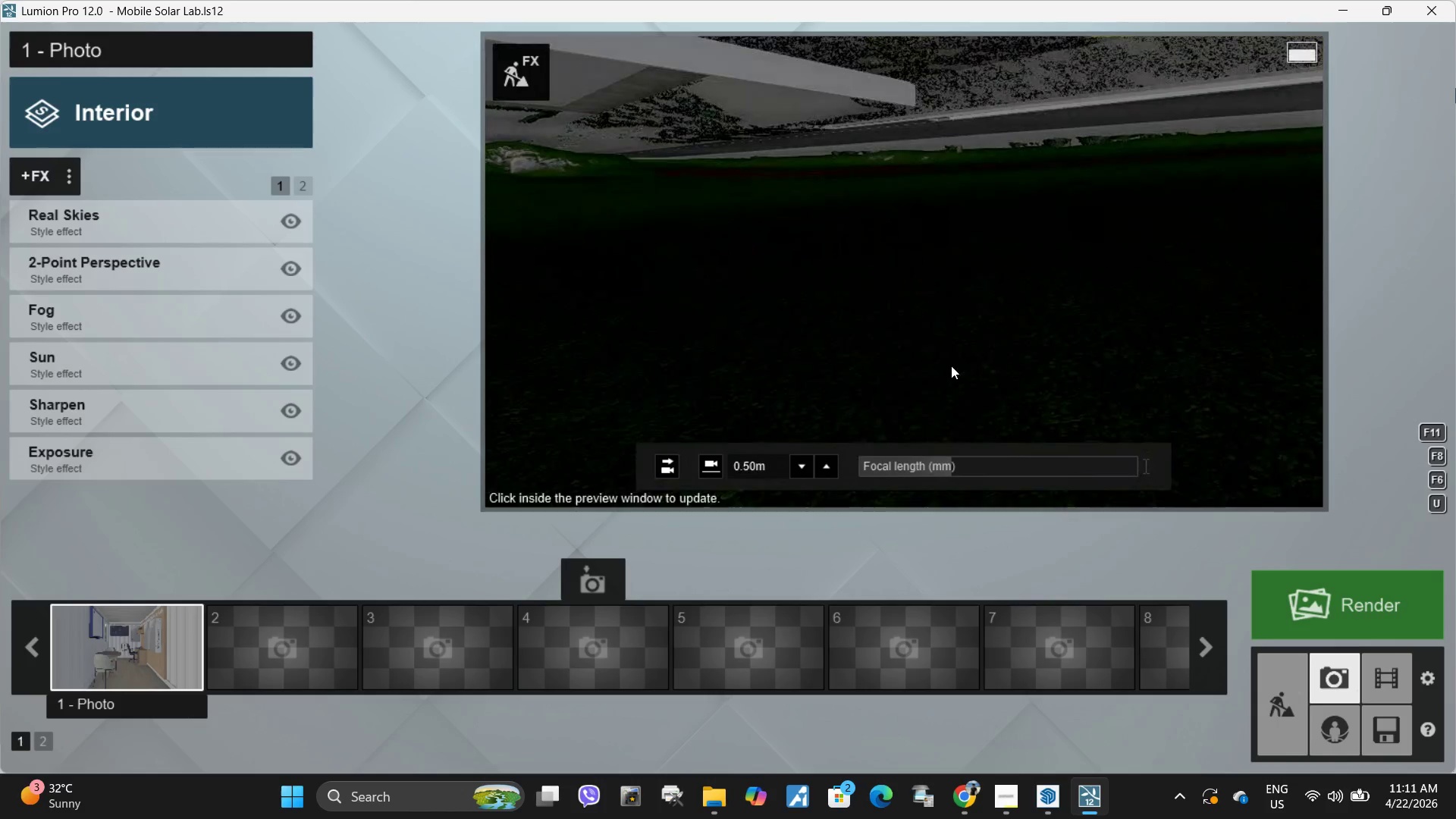 
hold_key(key=Space, duration=1.8)
 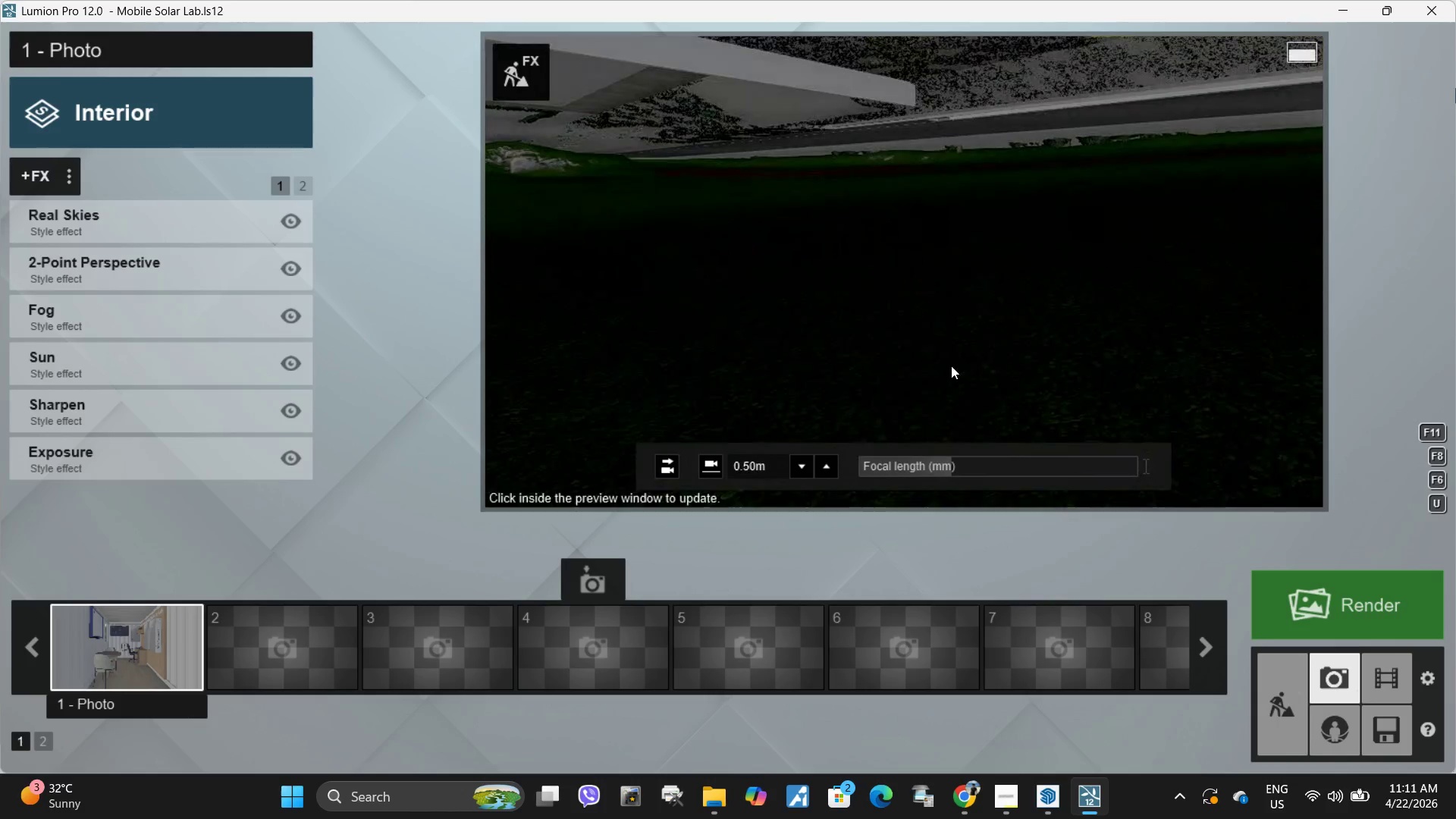 
type(qq)
 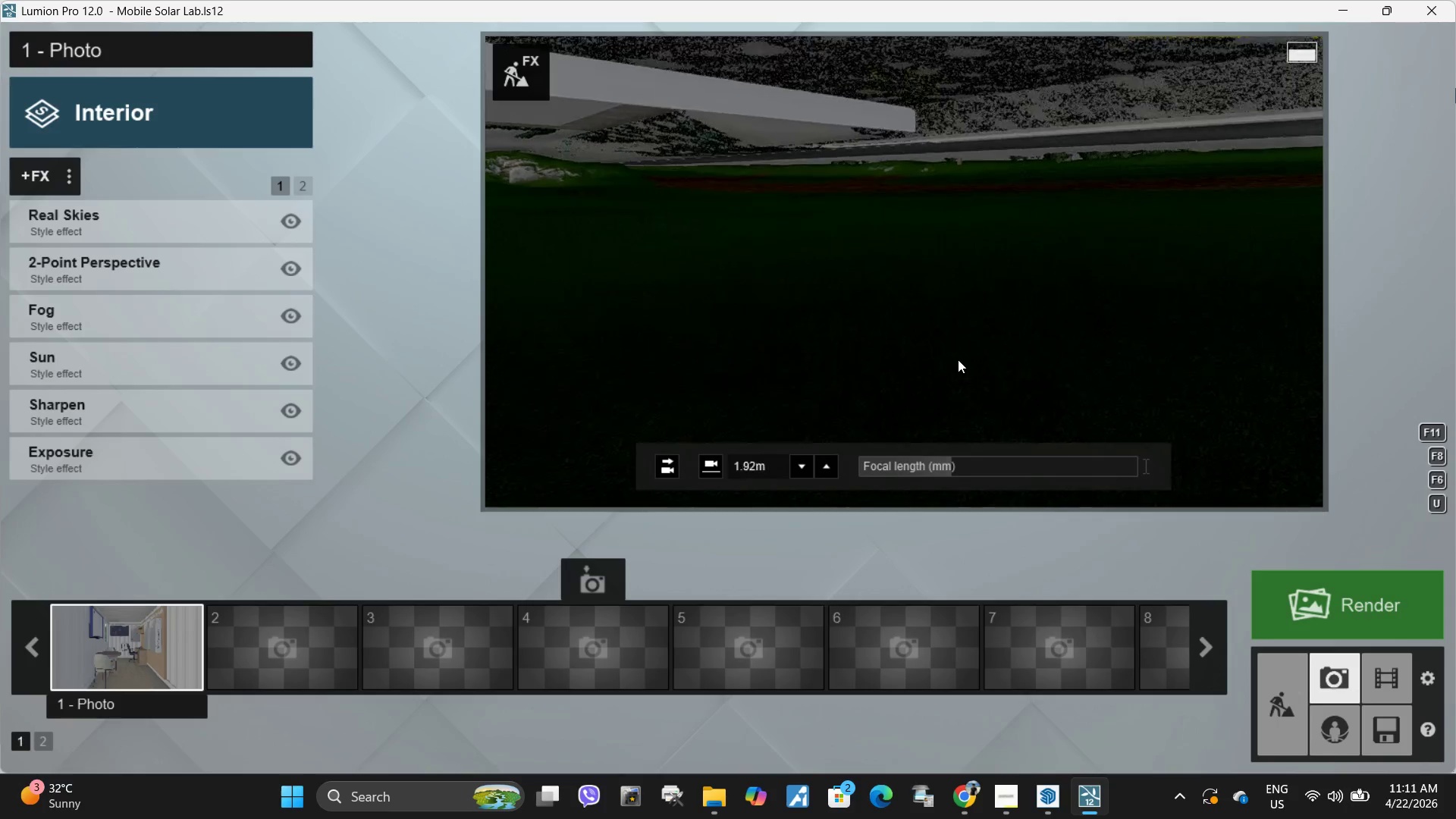 
hold_key(key=Q, duration=1.12)
 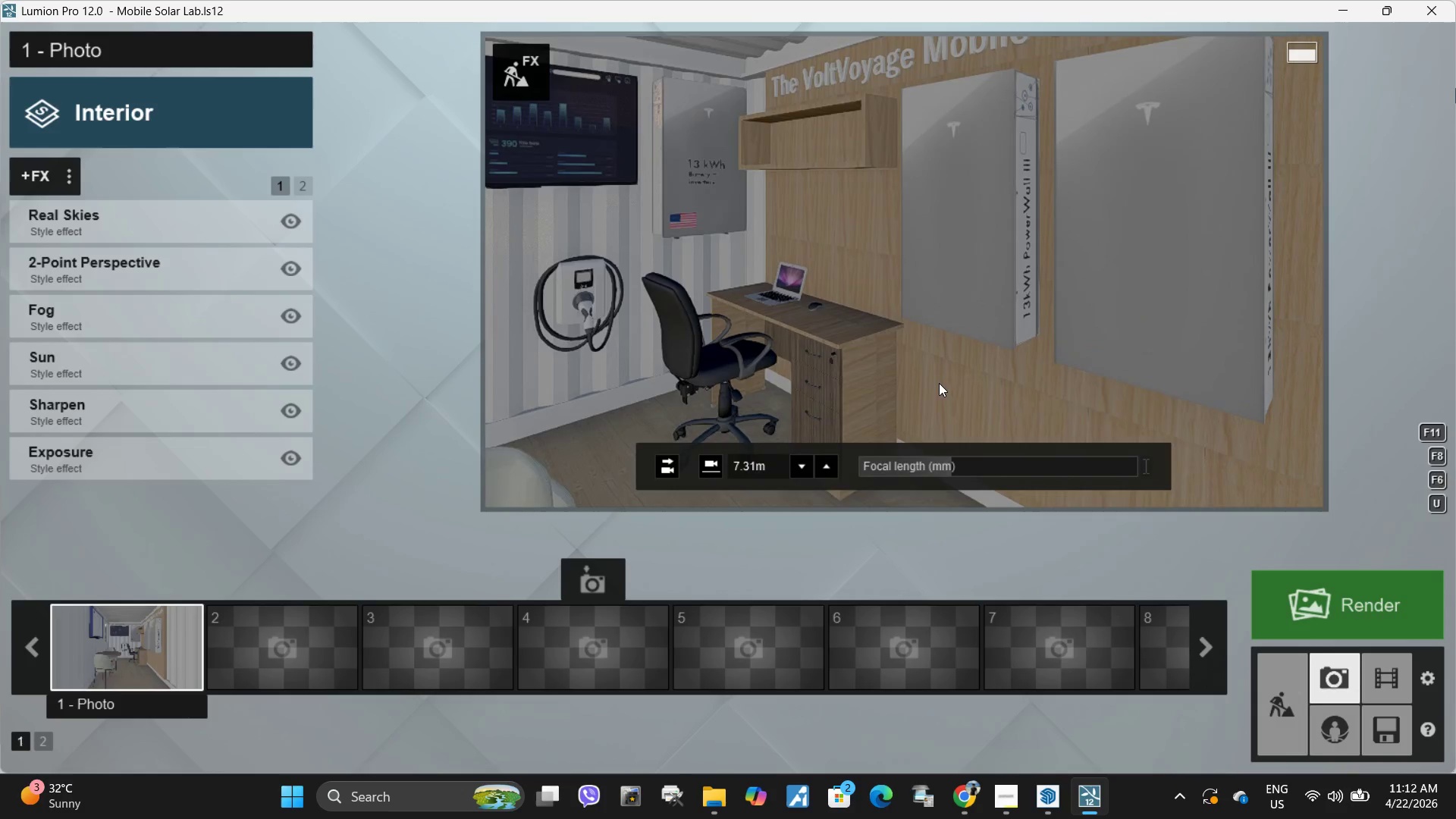 
key(Q)
 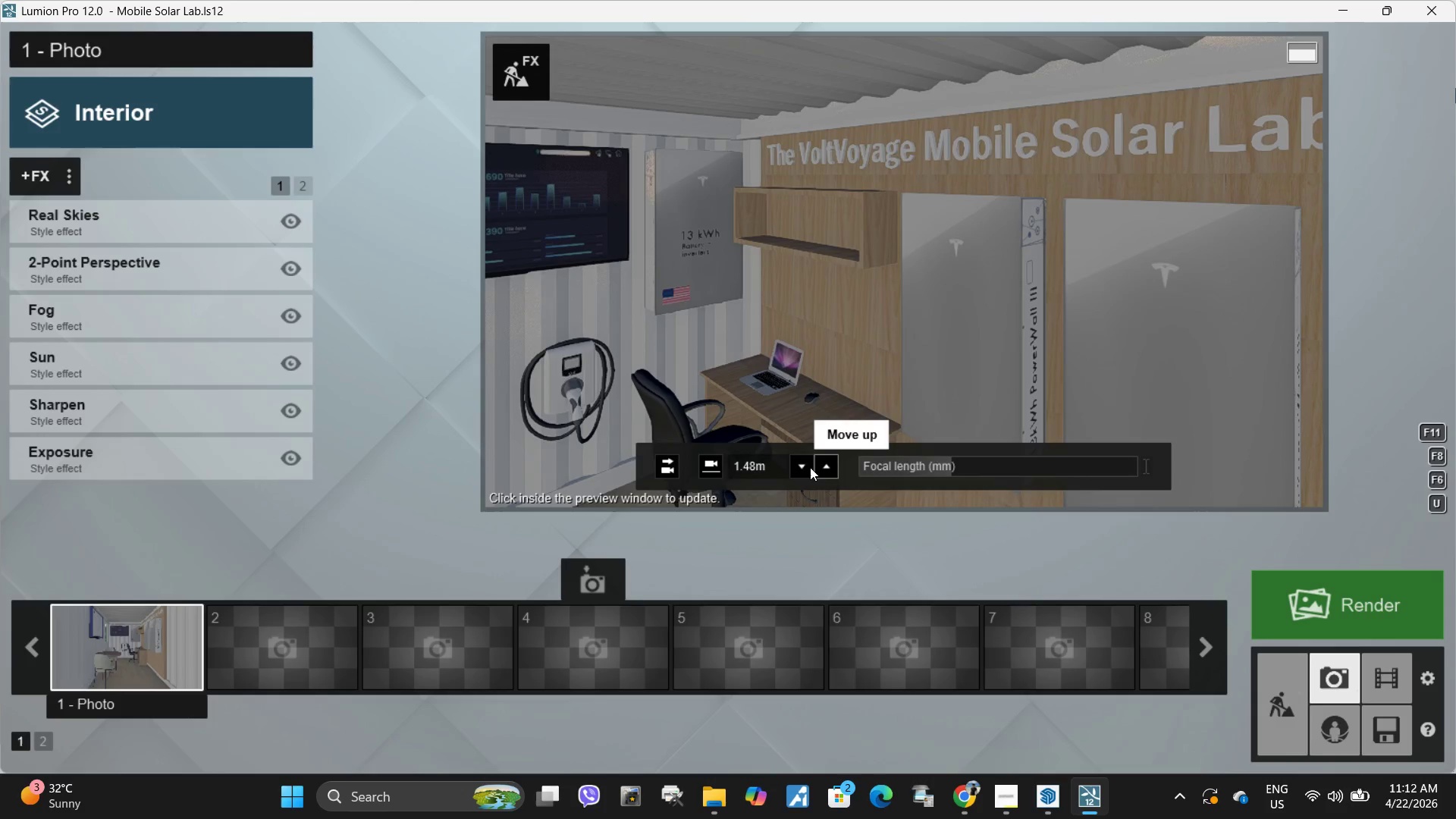 
double_click([799, 468])
 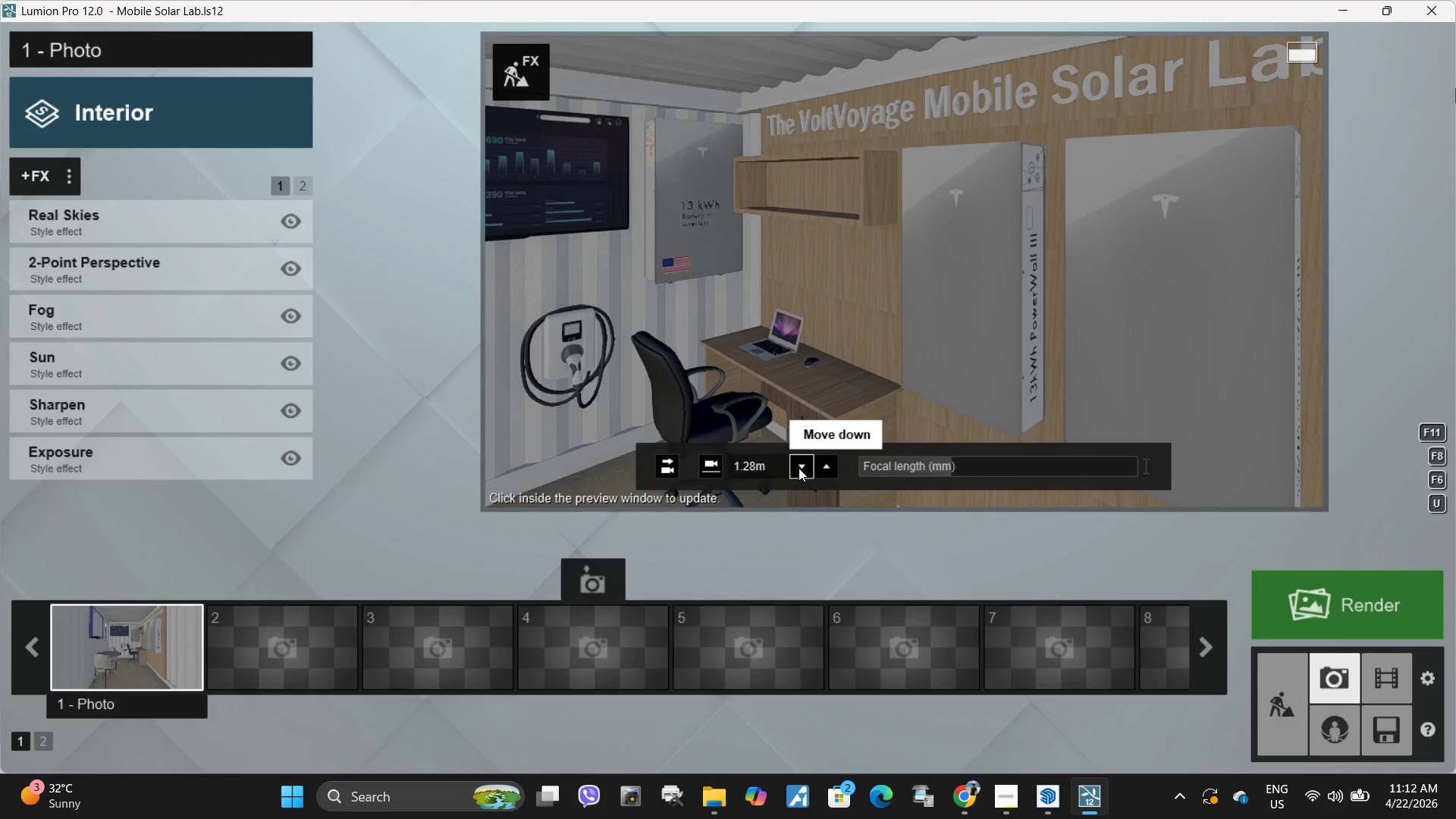 
triple_click([799, 468])
 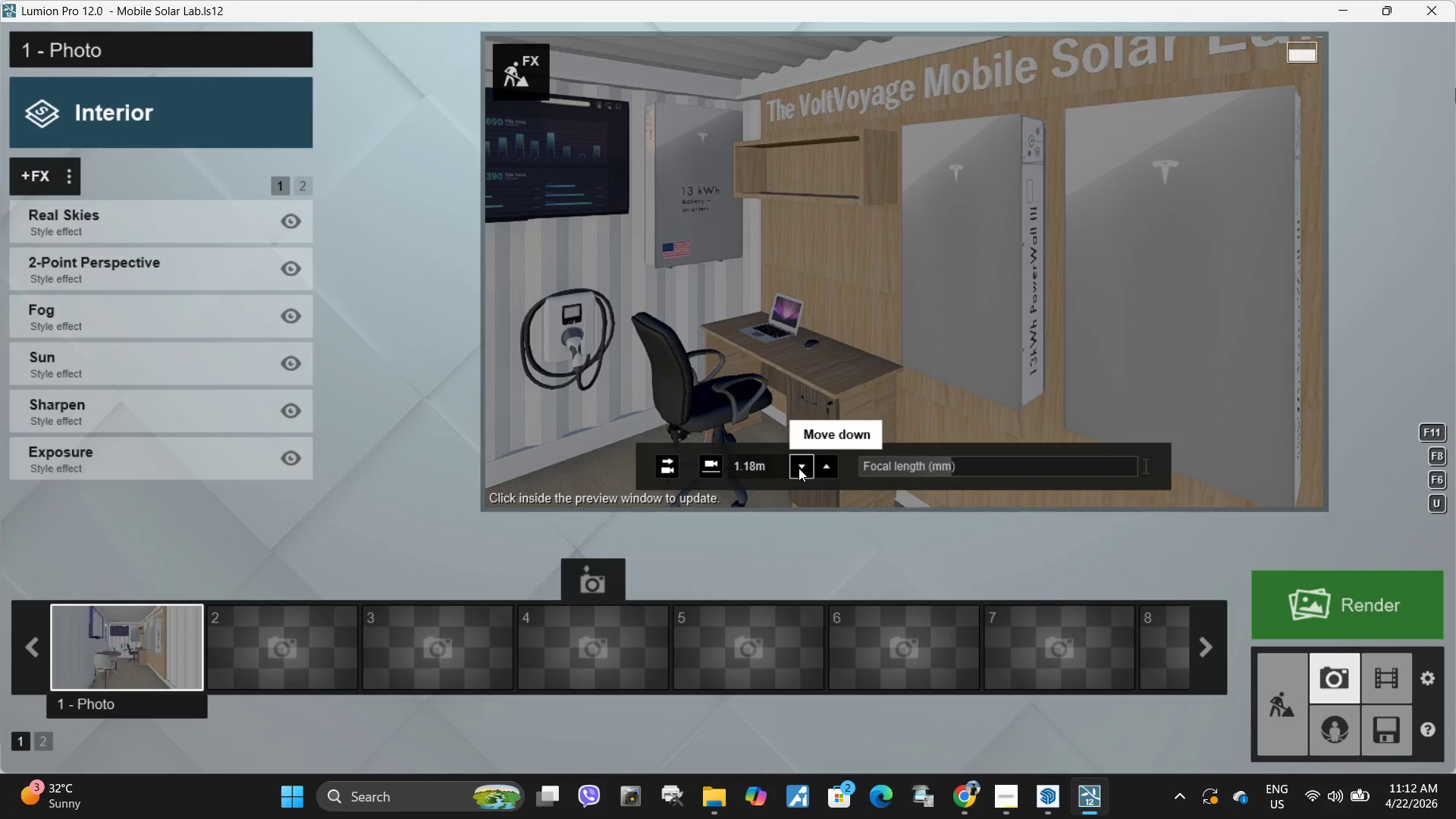 
double_click([799, 468])
 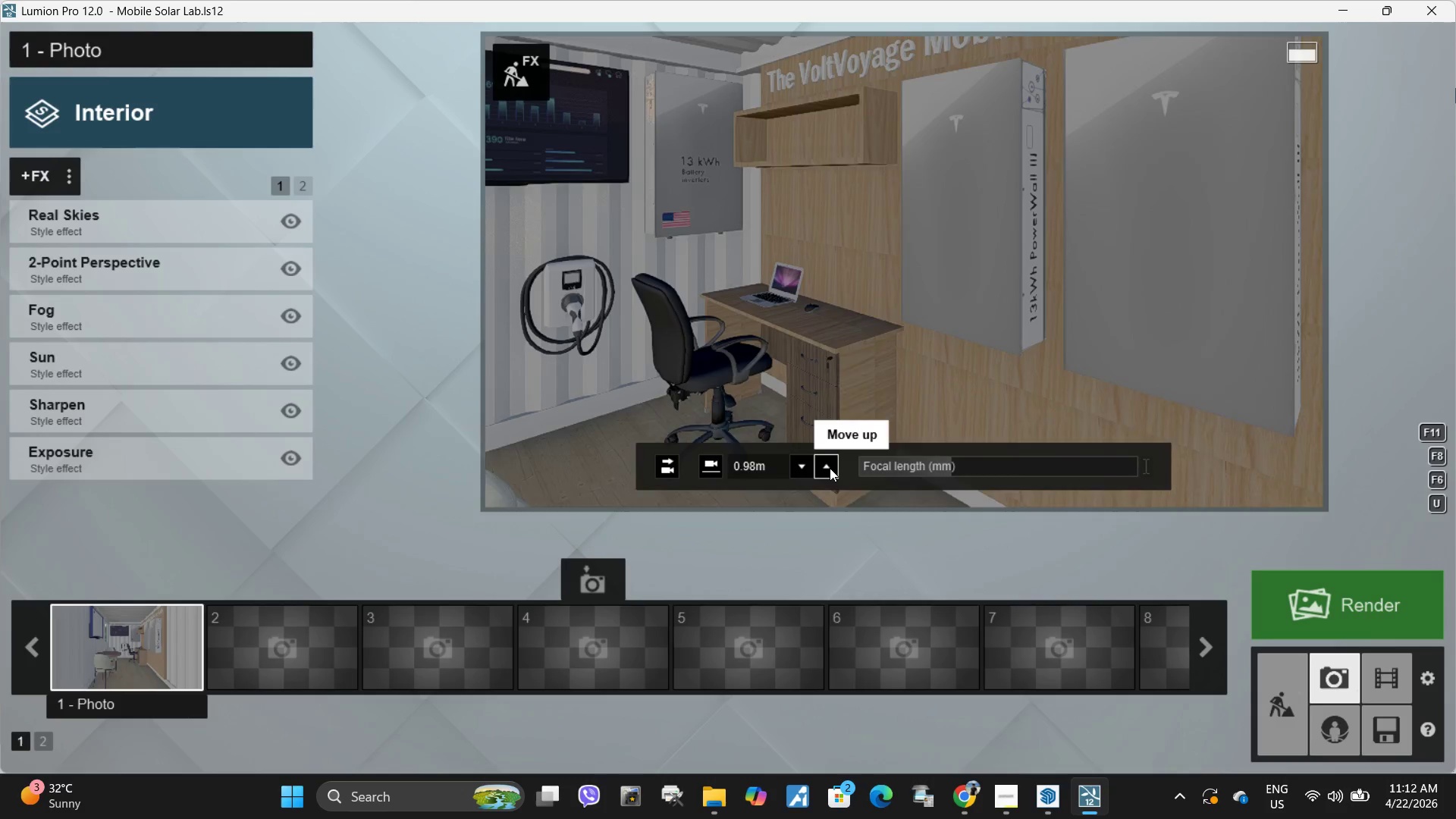 
double_click([830, 468])
 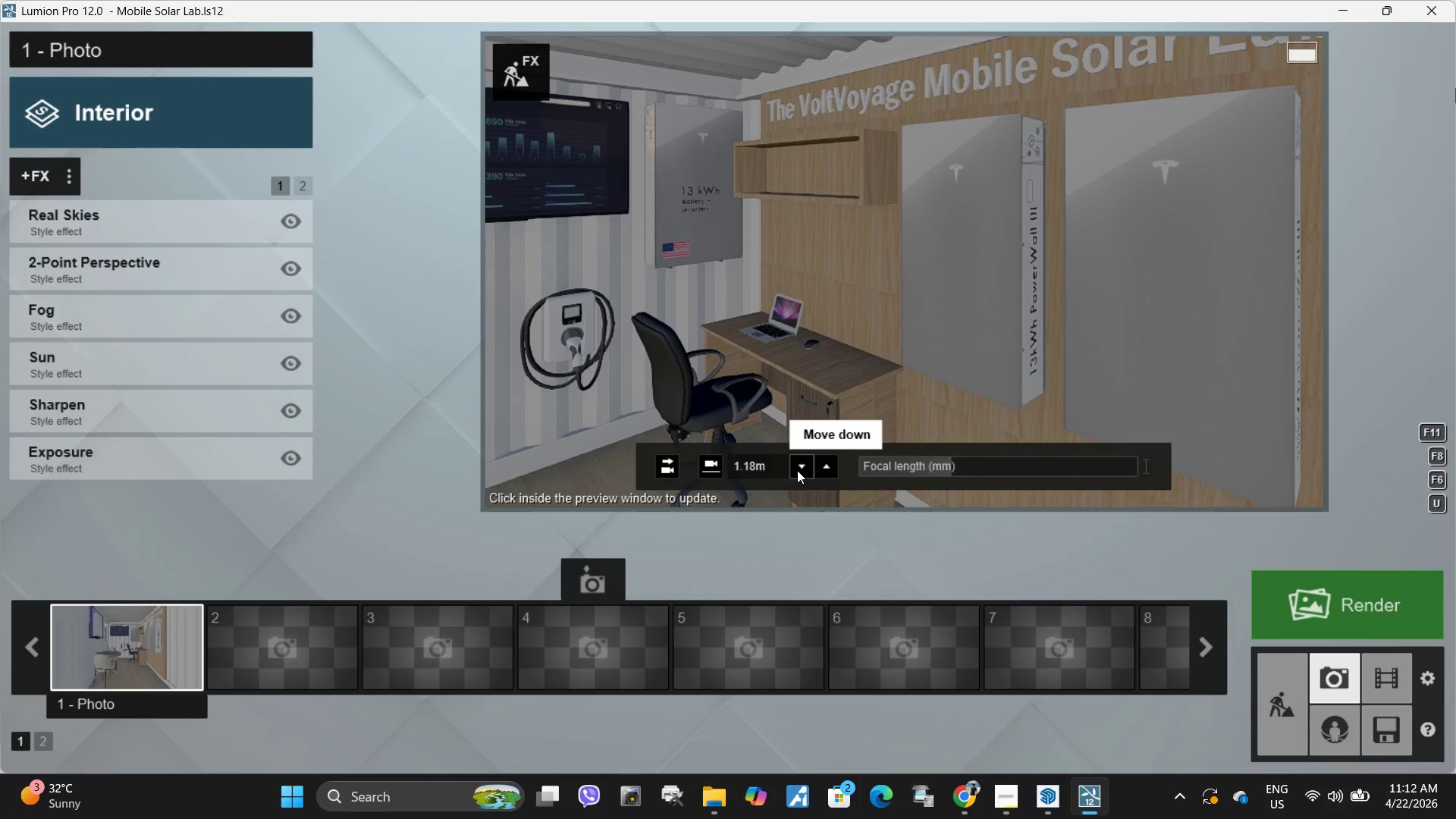 
left_click([797, 470])
 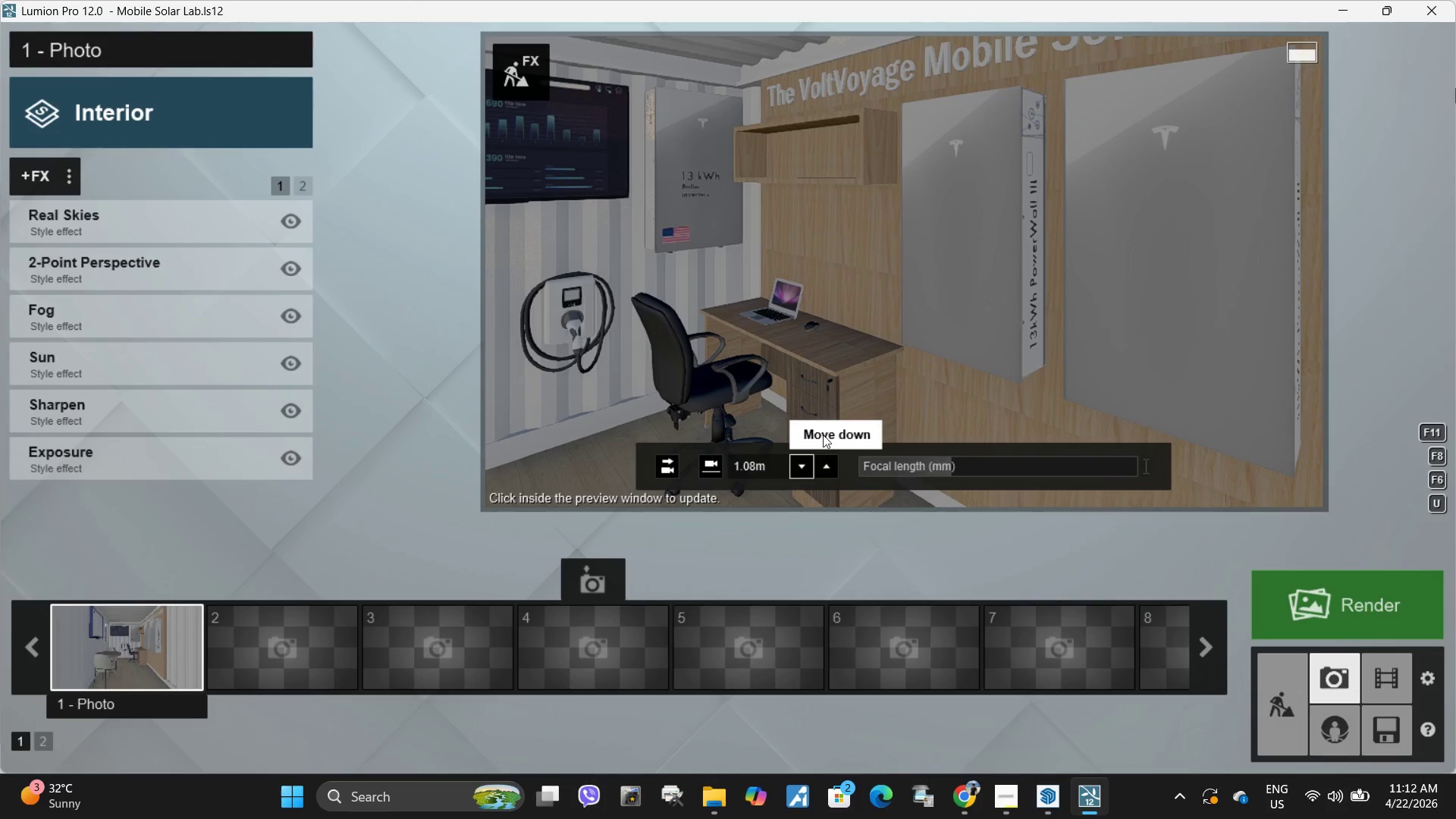 
left_click([989, 315])
 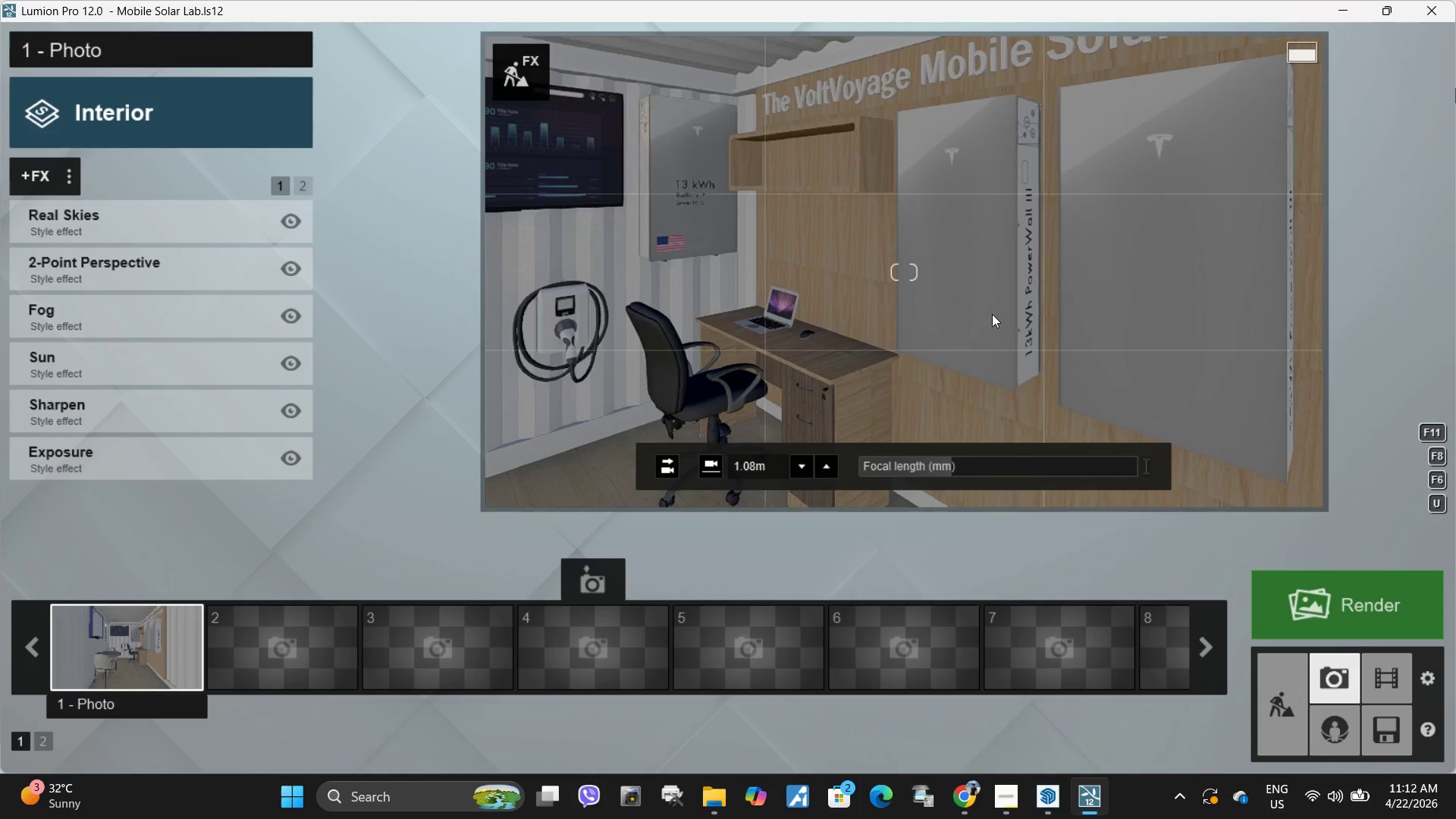 
wait(5.83)
 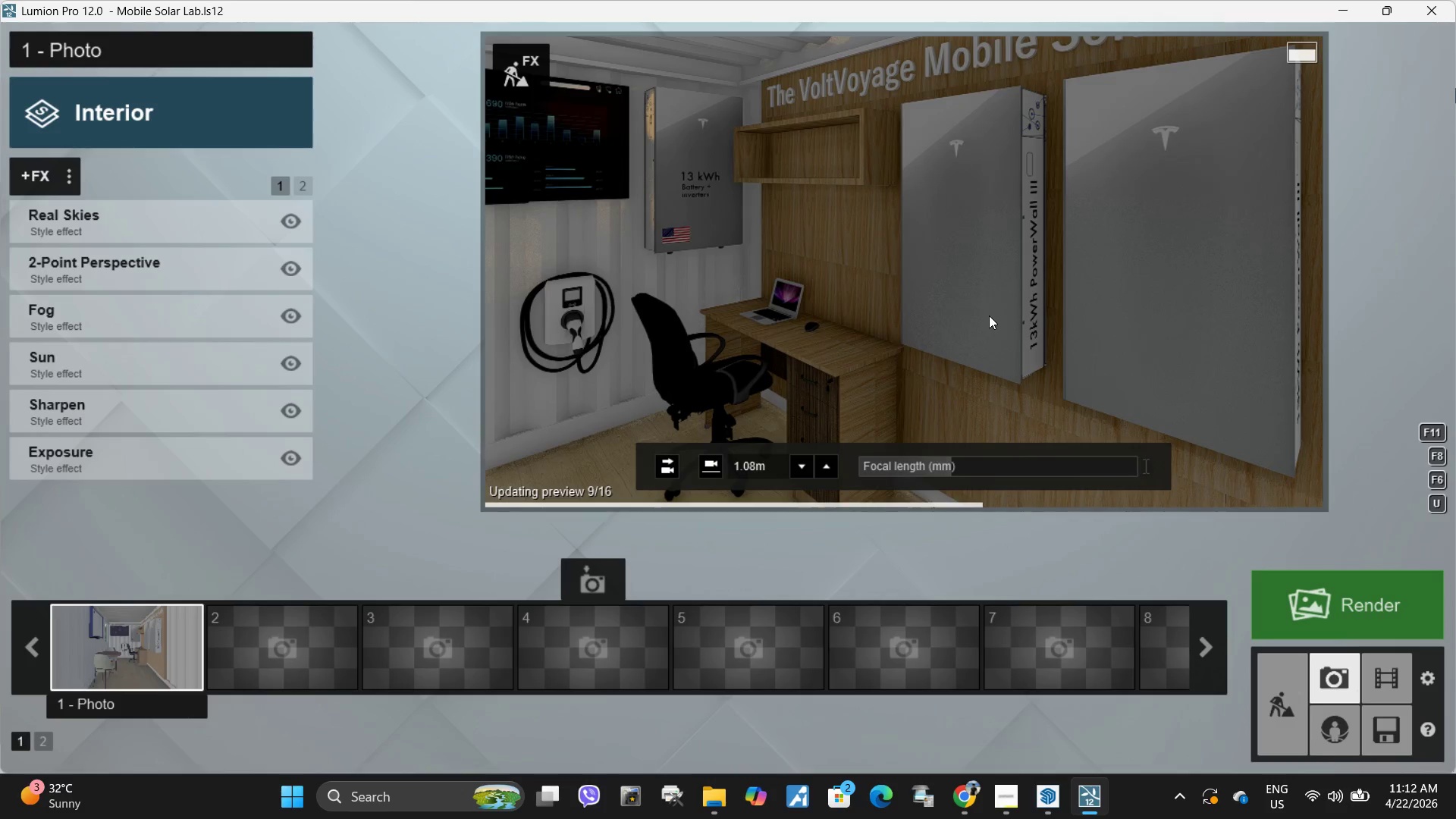 
left_click([992, 314])
 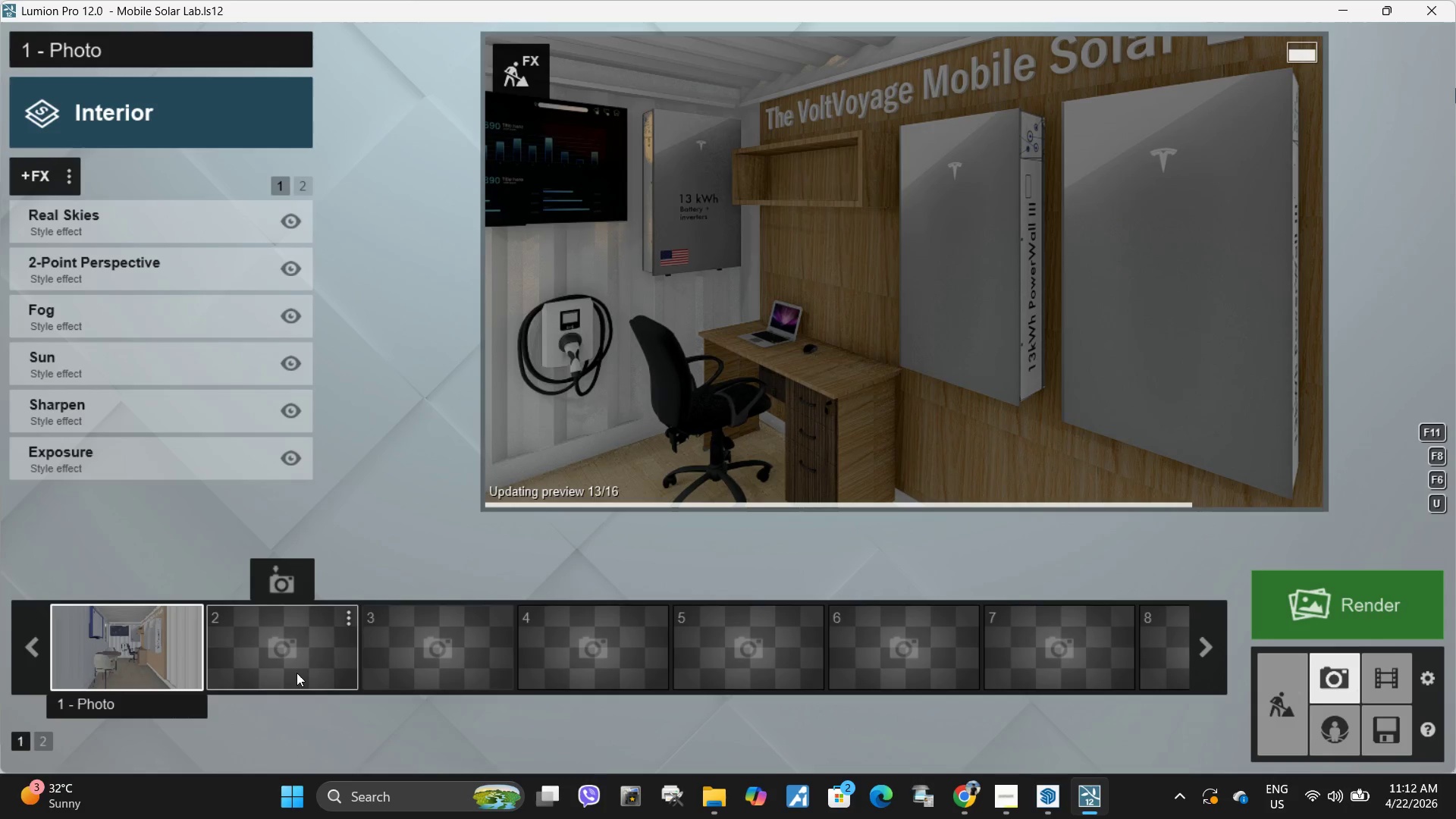 
left_click([276, 583])
 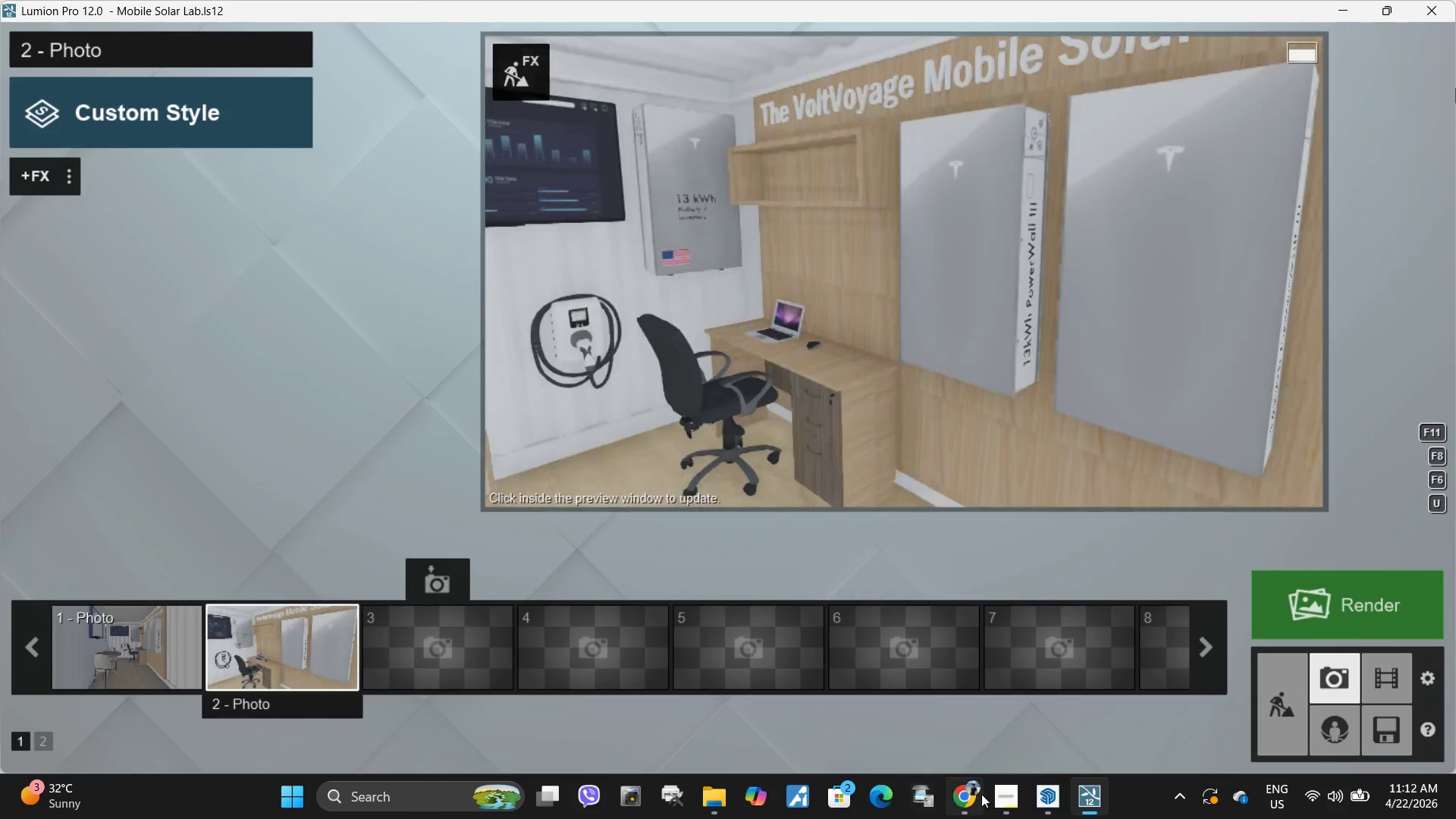 
left_click([1002, 797])